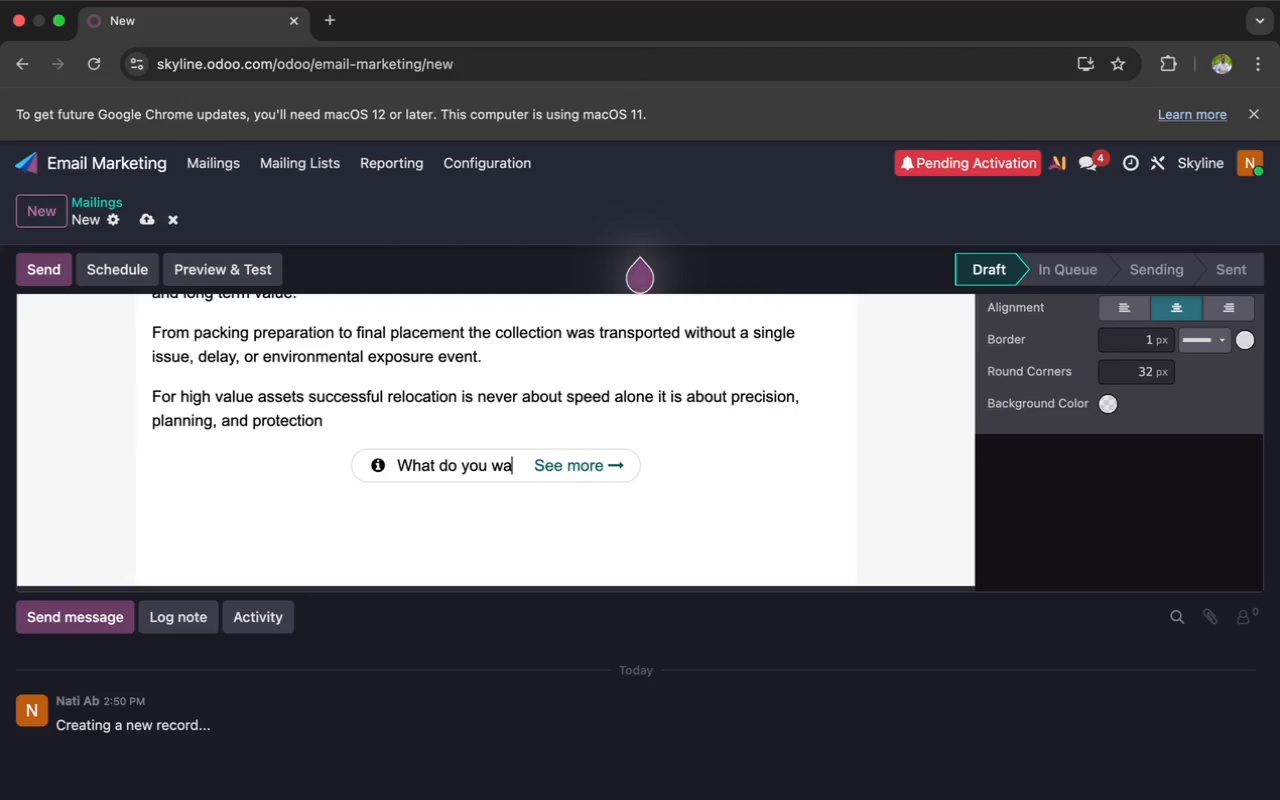 
key(Backspace)
 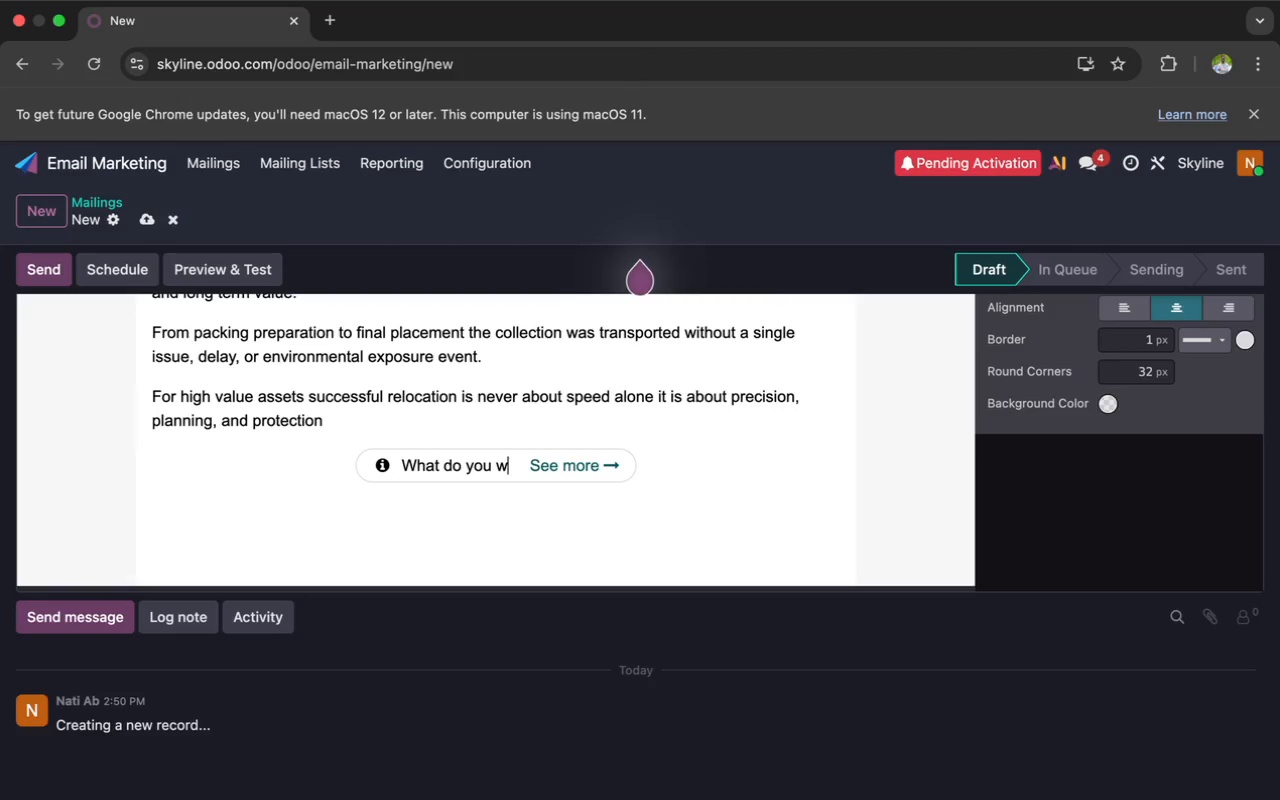 
key(Backspace)
 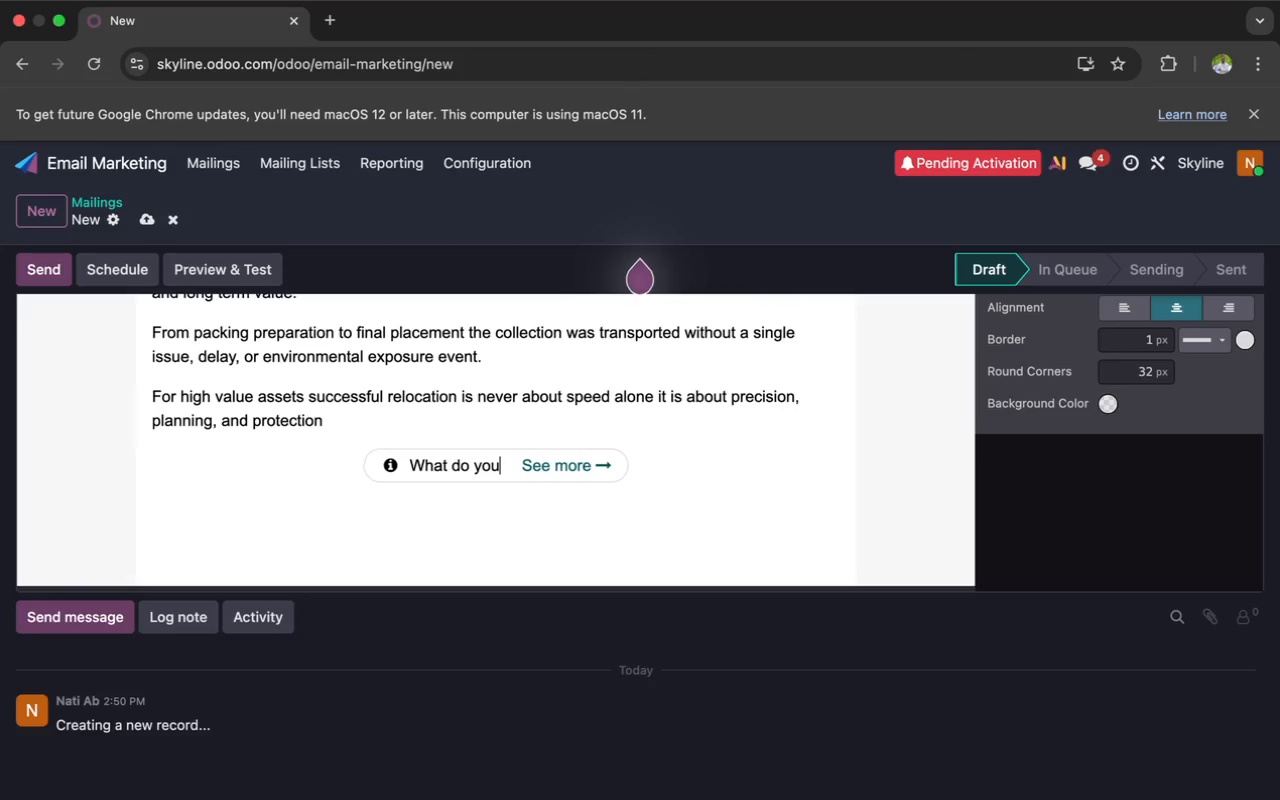 
key(Backspace)
 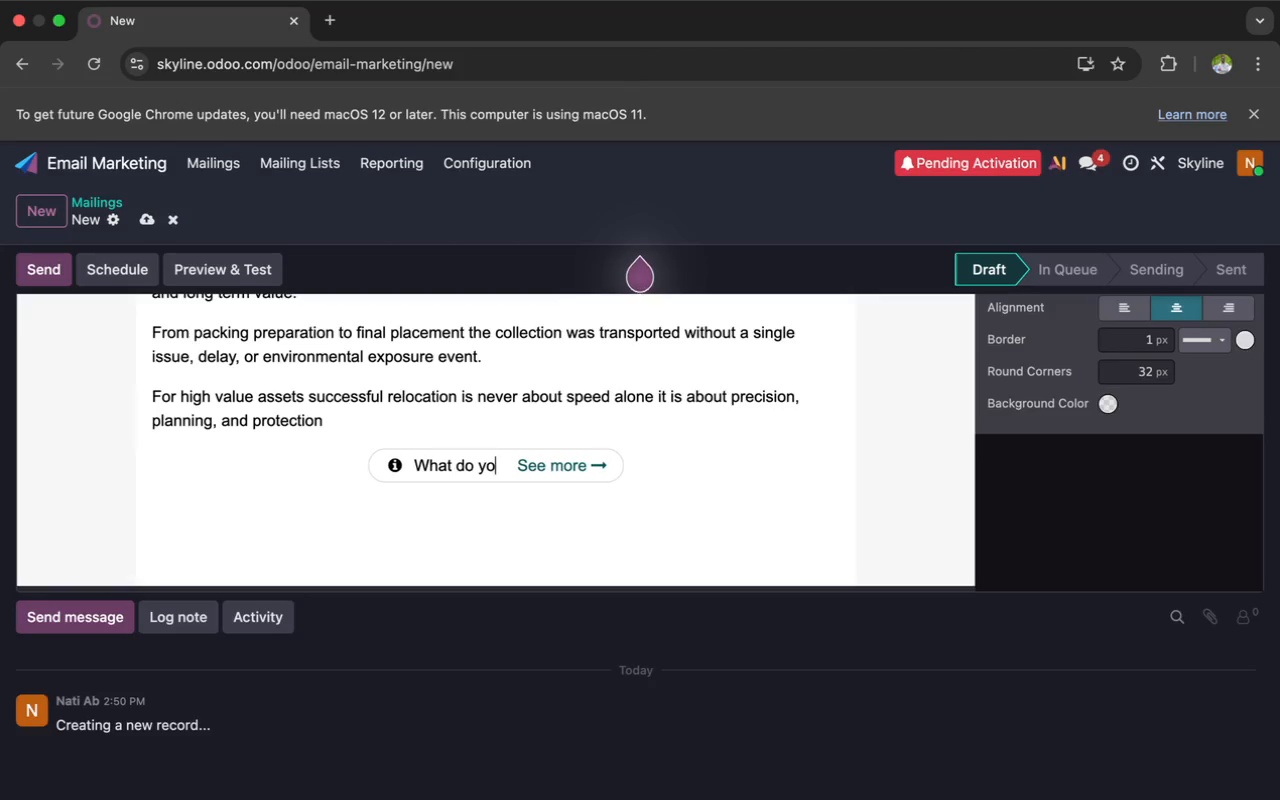 
key(Backspace)
 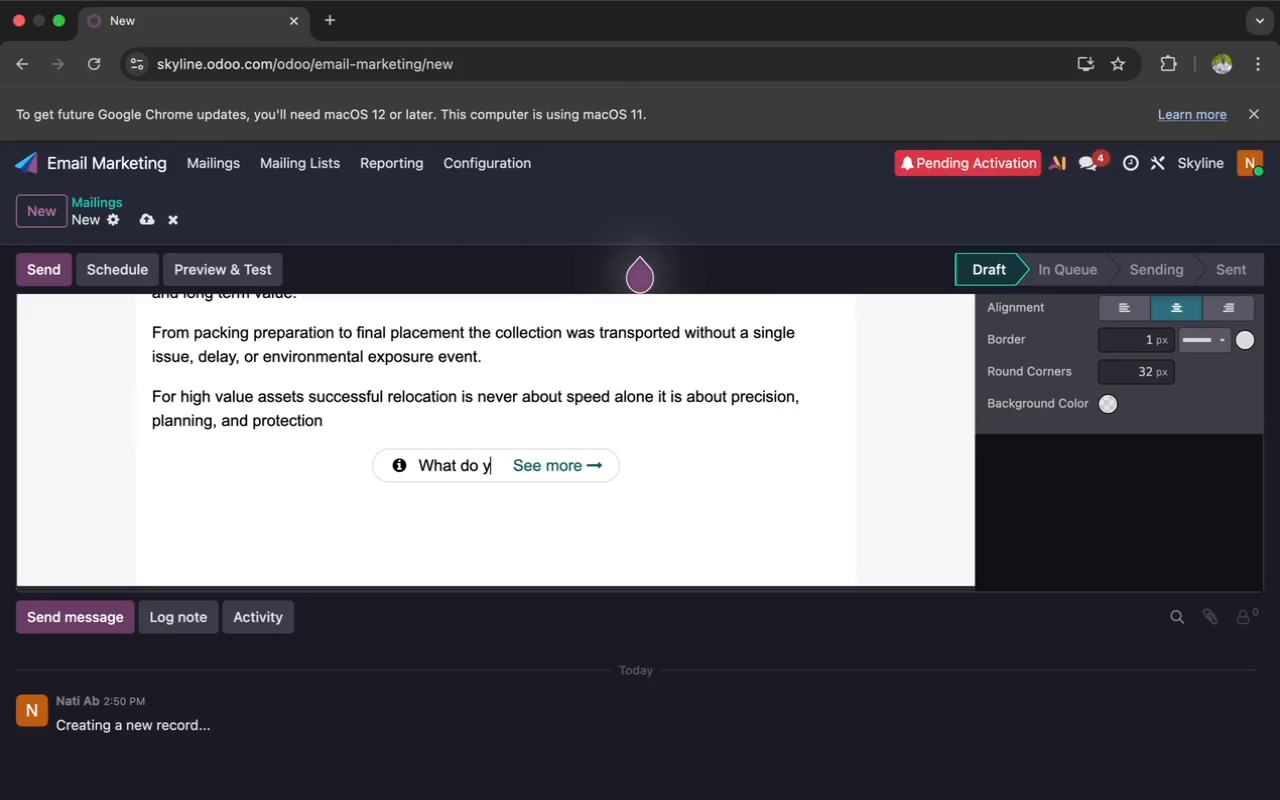 
key(Backspace)
 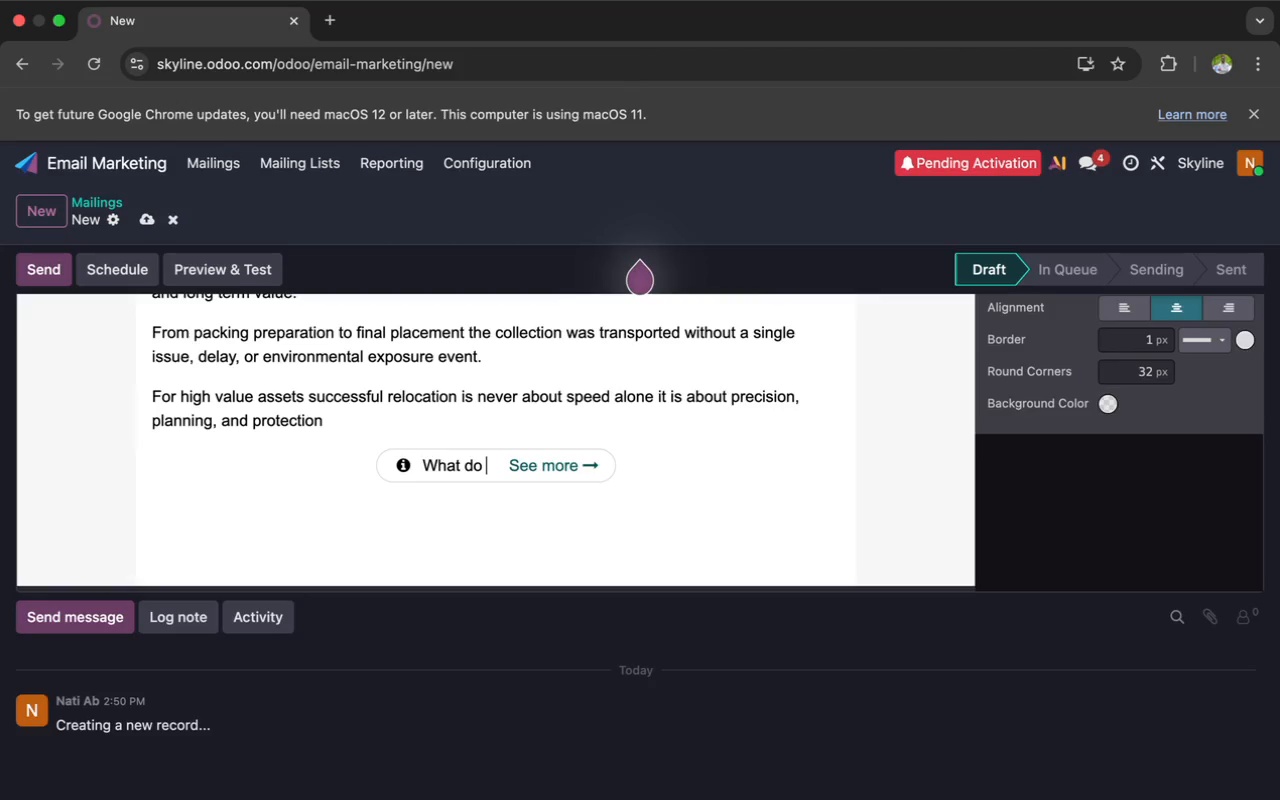 
key(Backspace)
 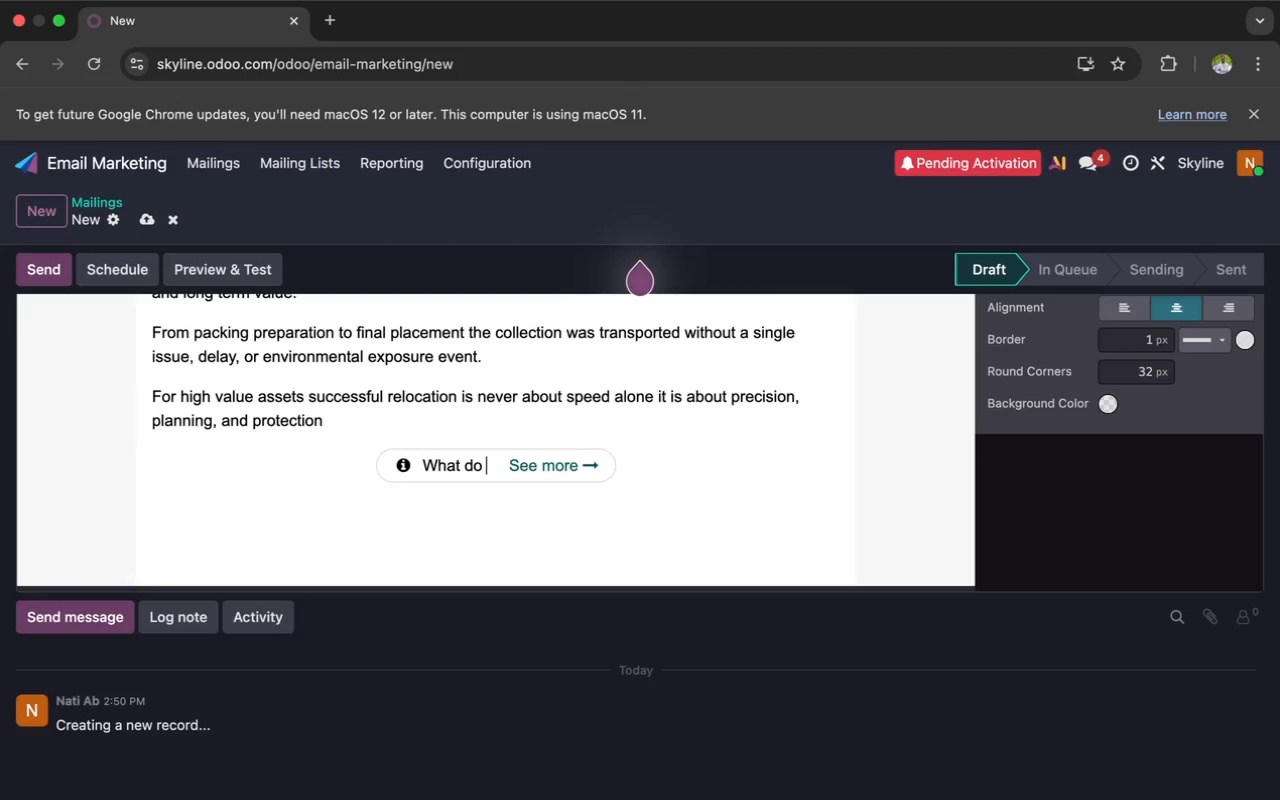 
key(Backspace)
 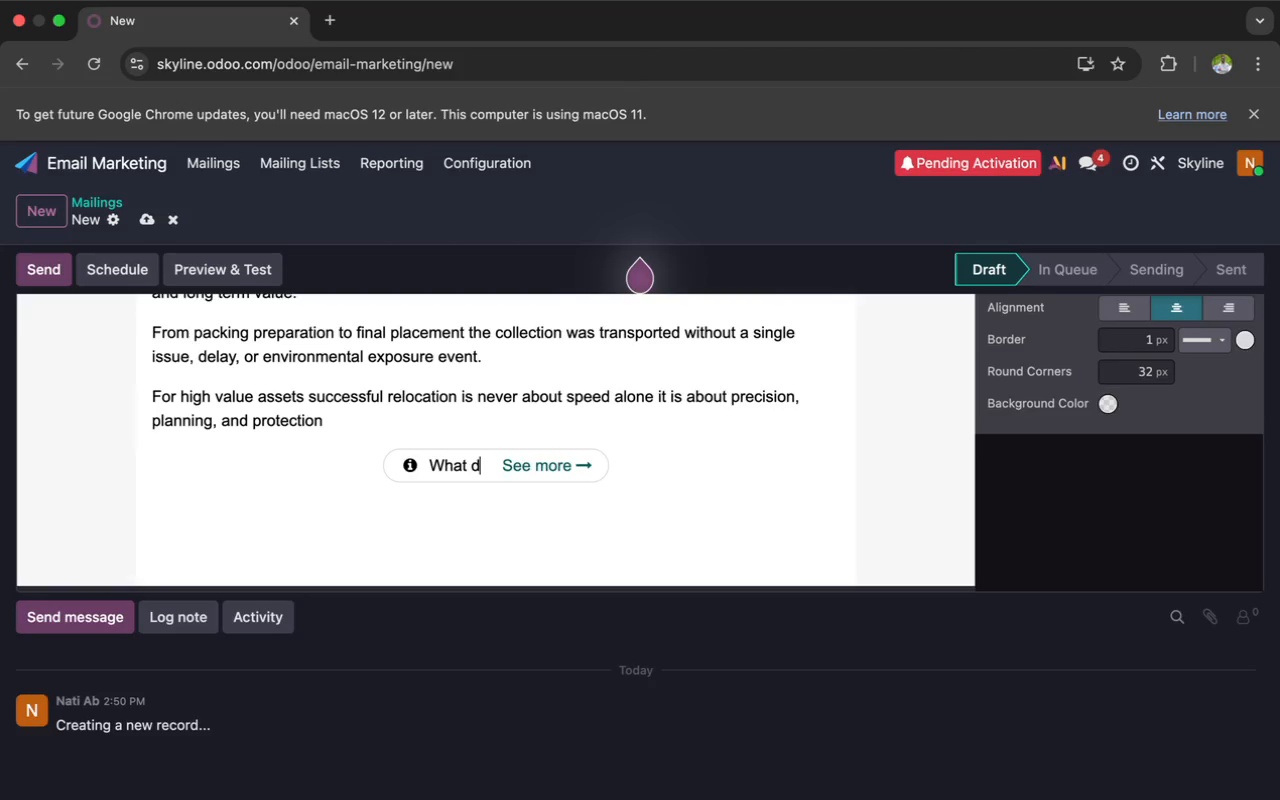 
key(Backspace)
 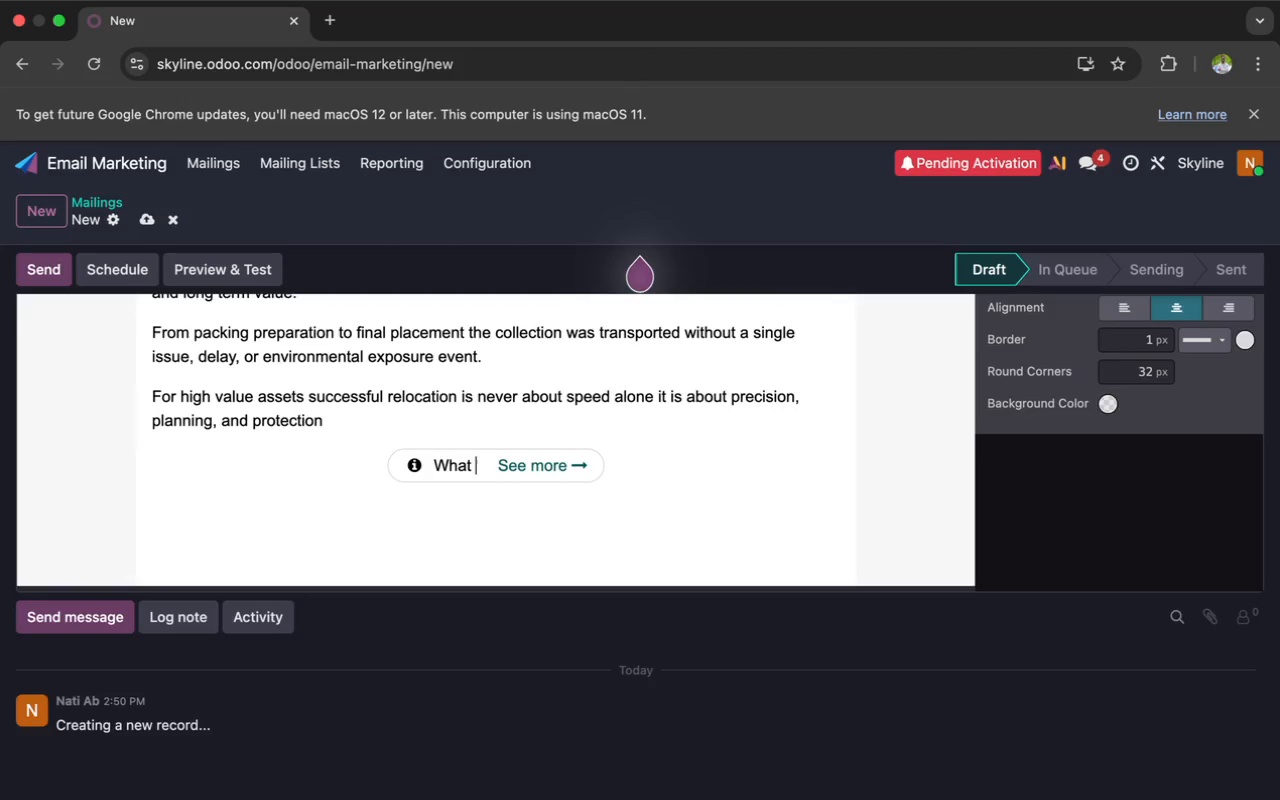 
key(Backspace)
 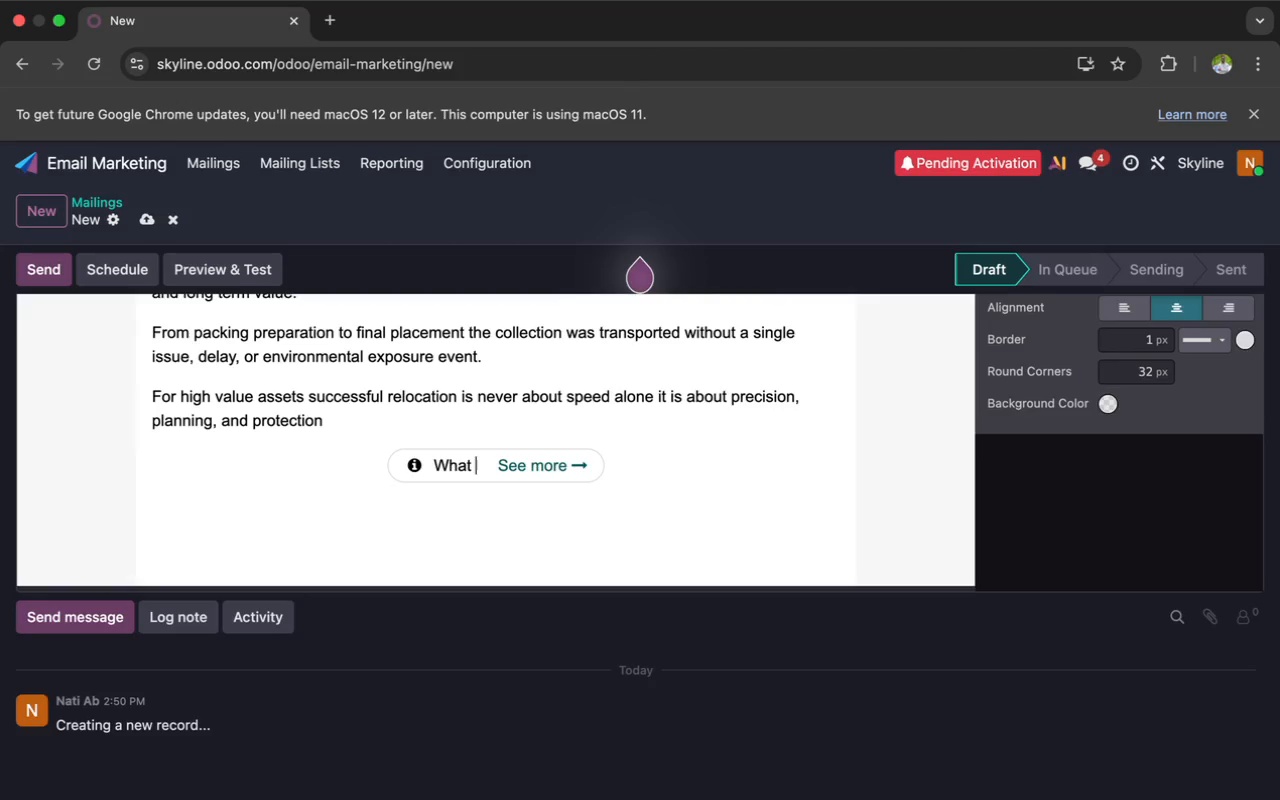 
key(Backspace)
 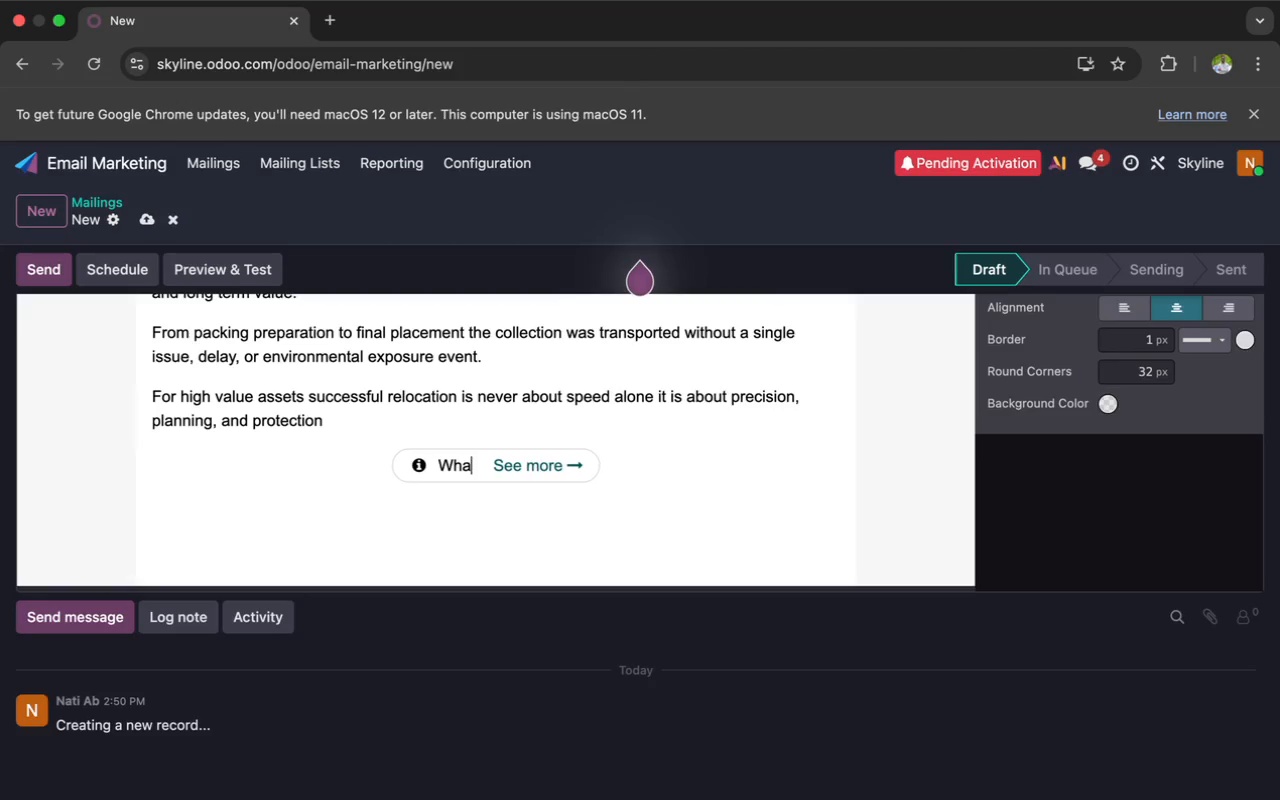 
key(Backspace)
 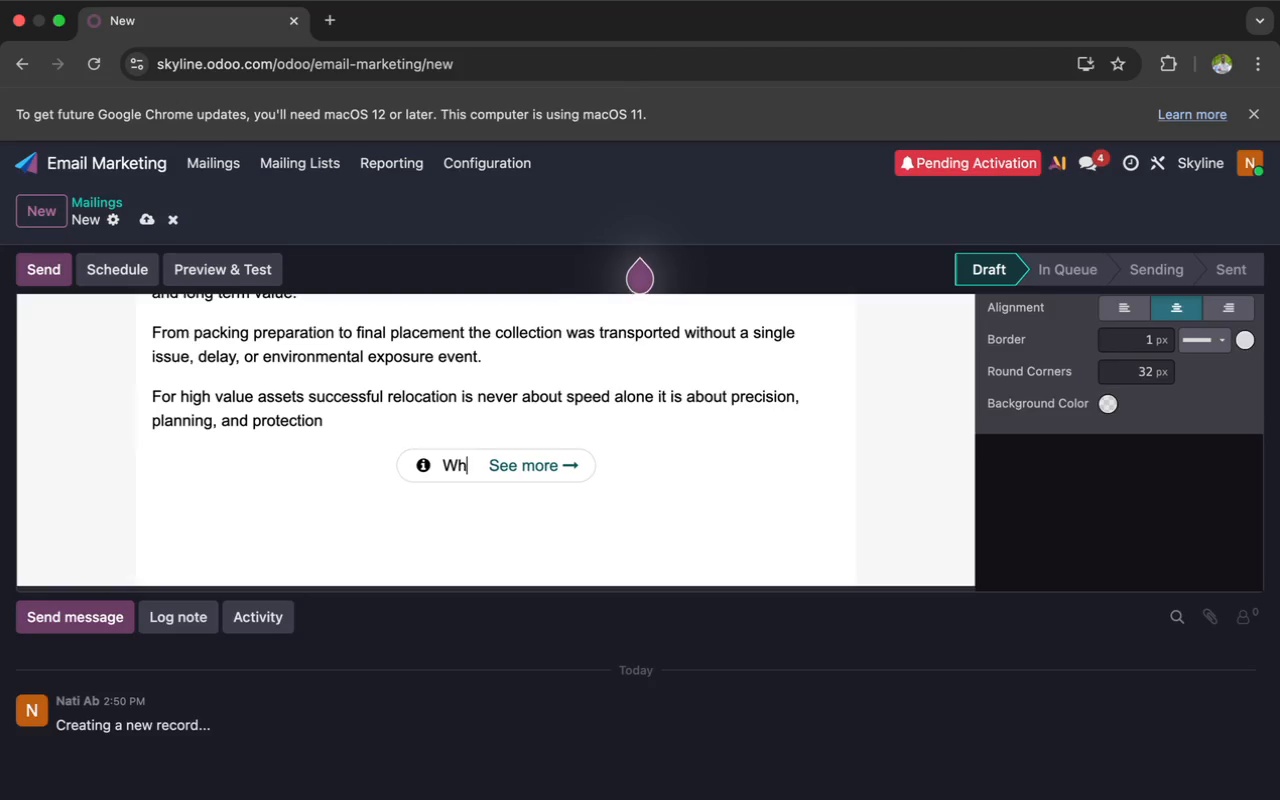 
key(Backspace)
 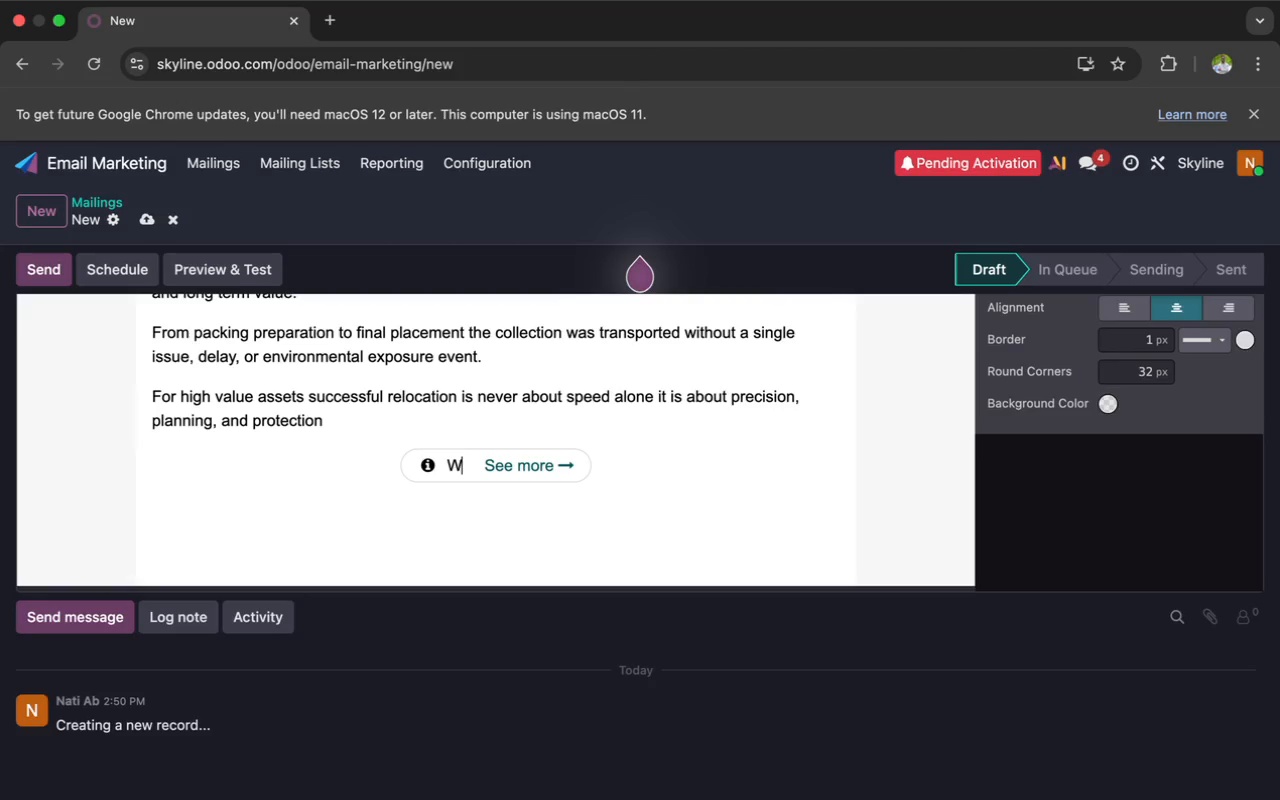 
key(Backspace)
 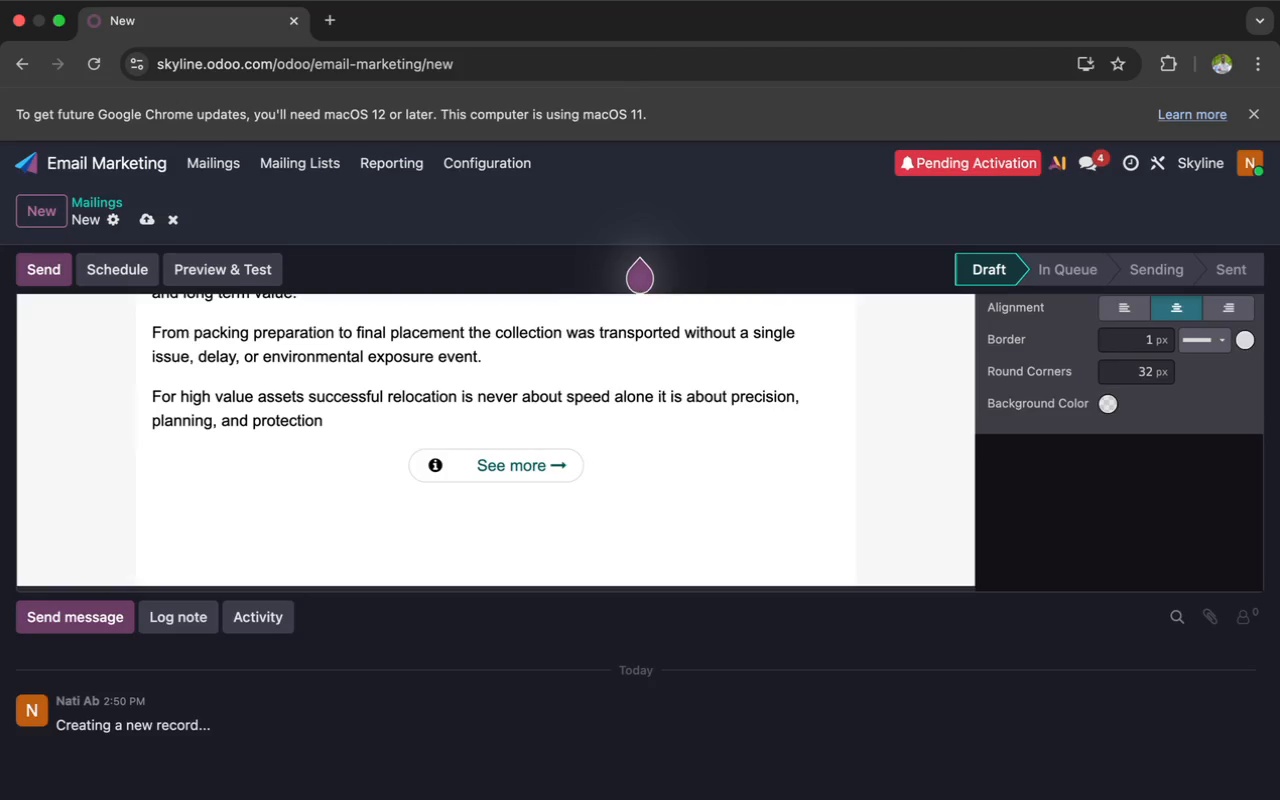 
wait(5.53)
 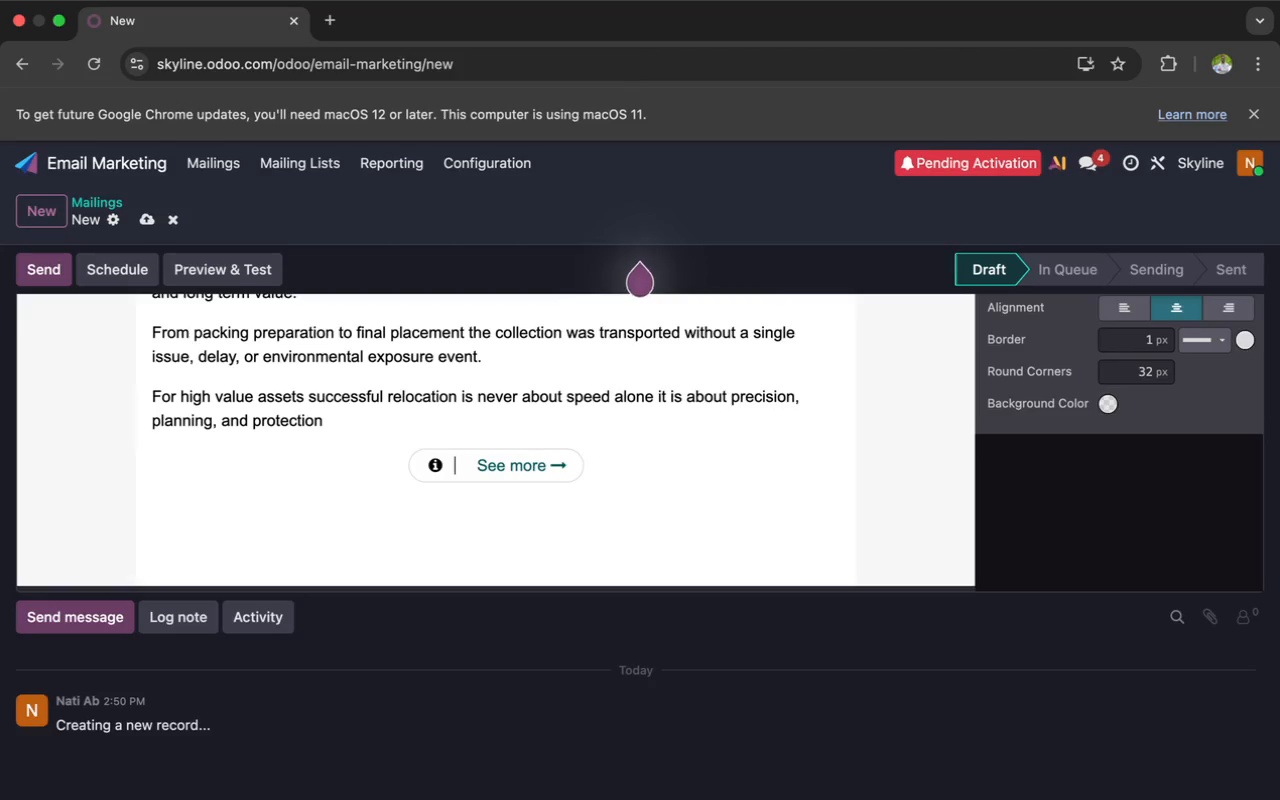 
type(View Specialty)
 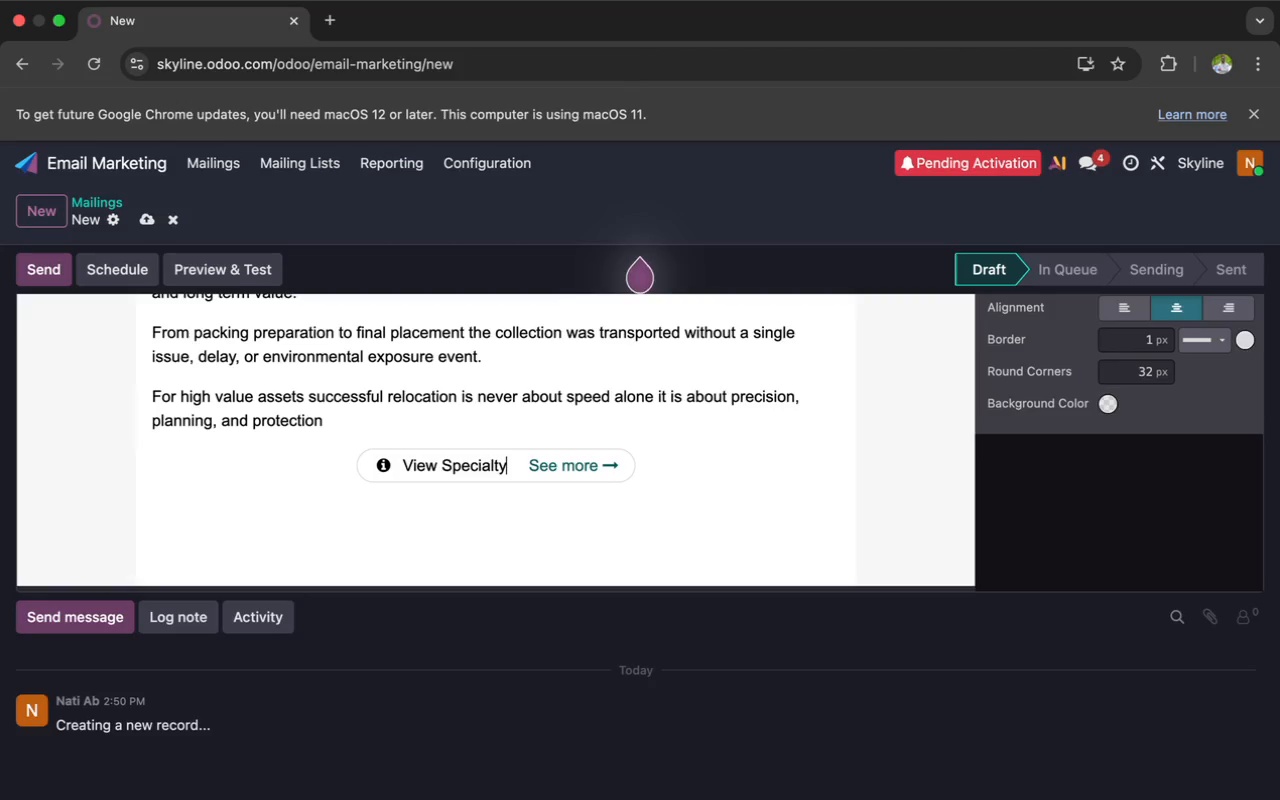 
type( Relocatio)
 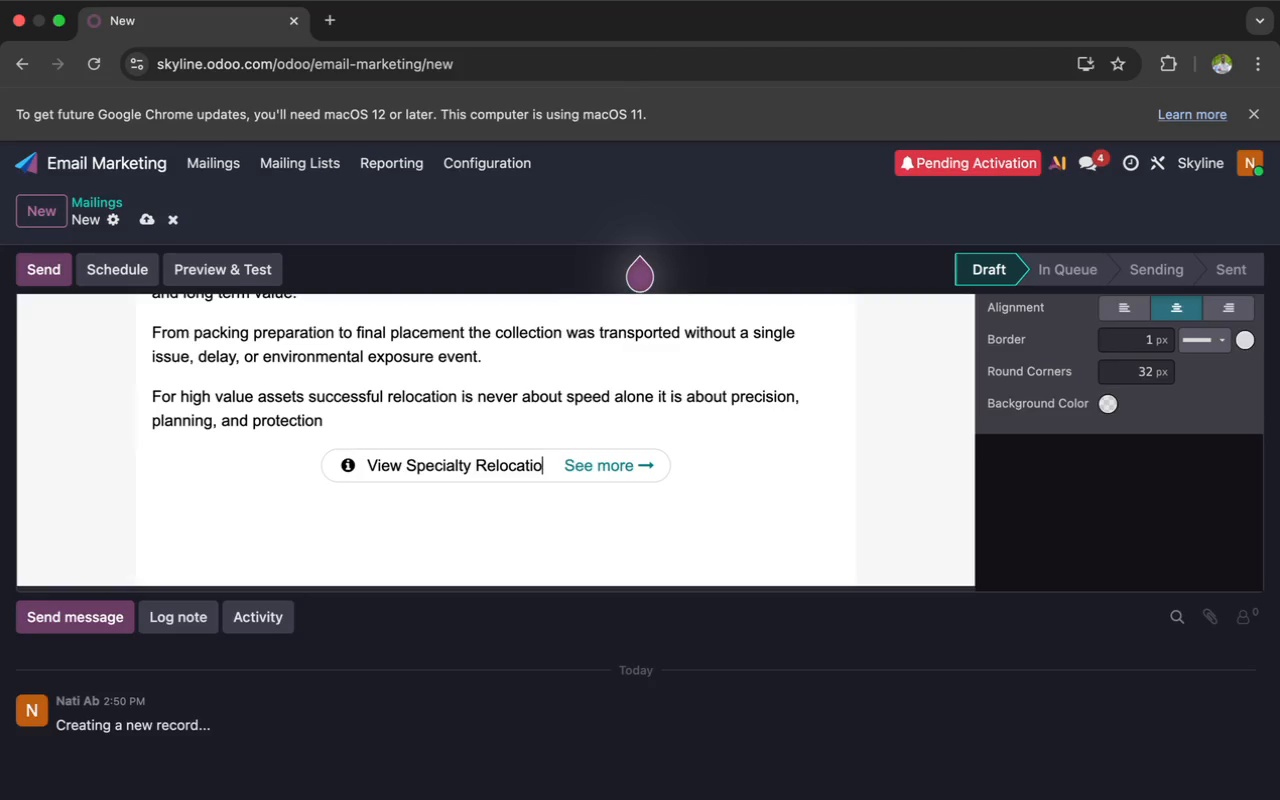 
key(N)
 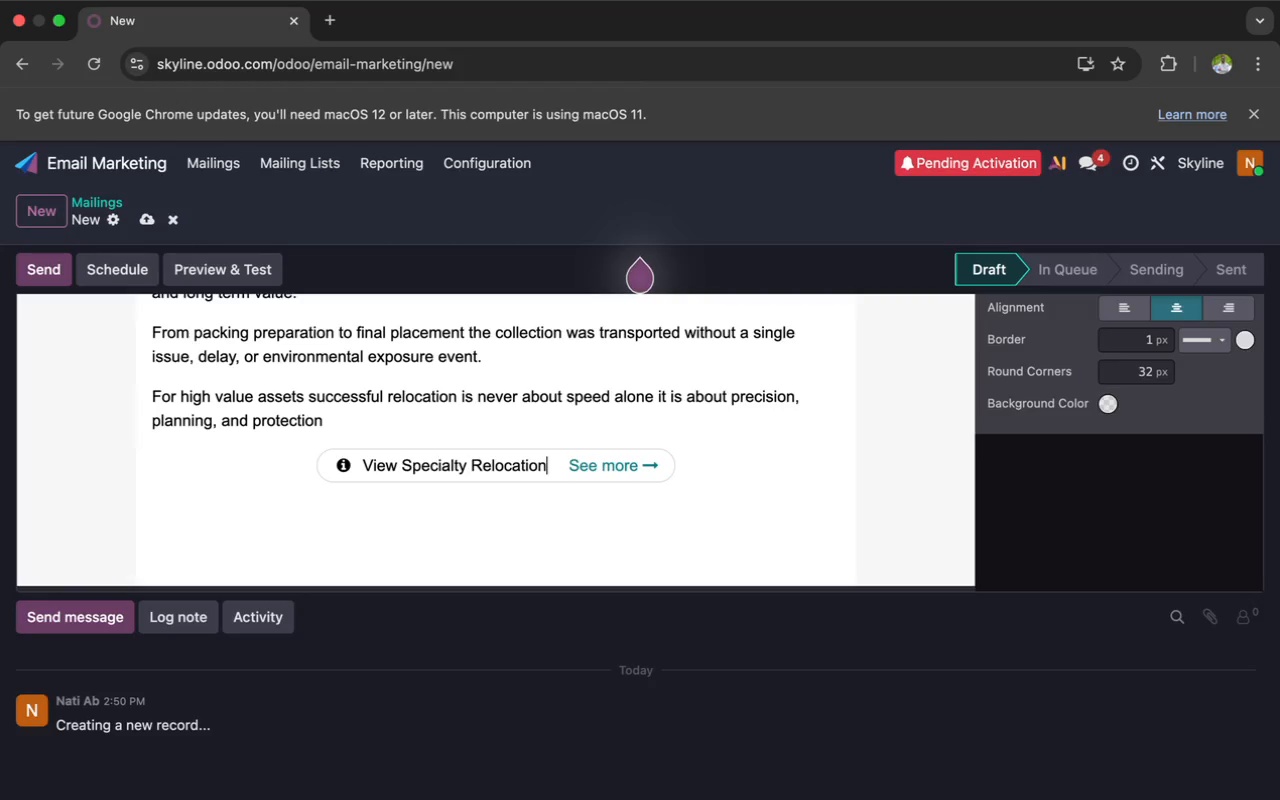 
key(Space)
 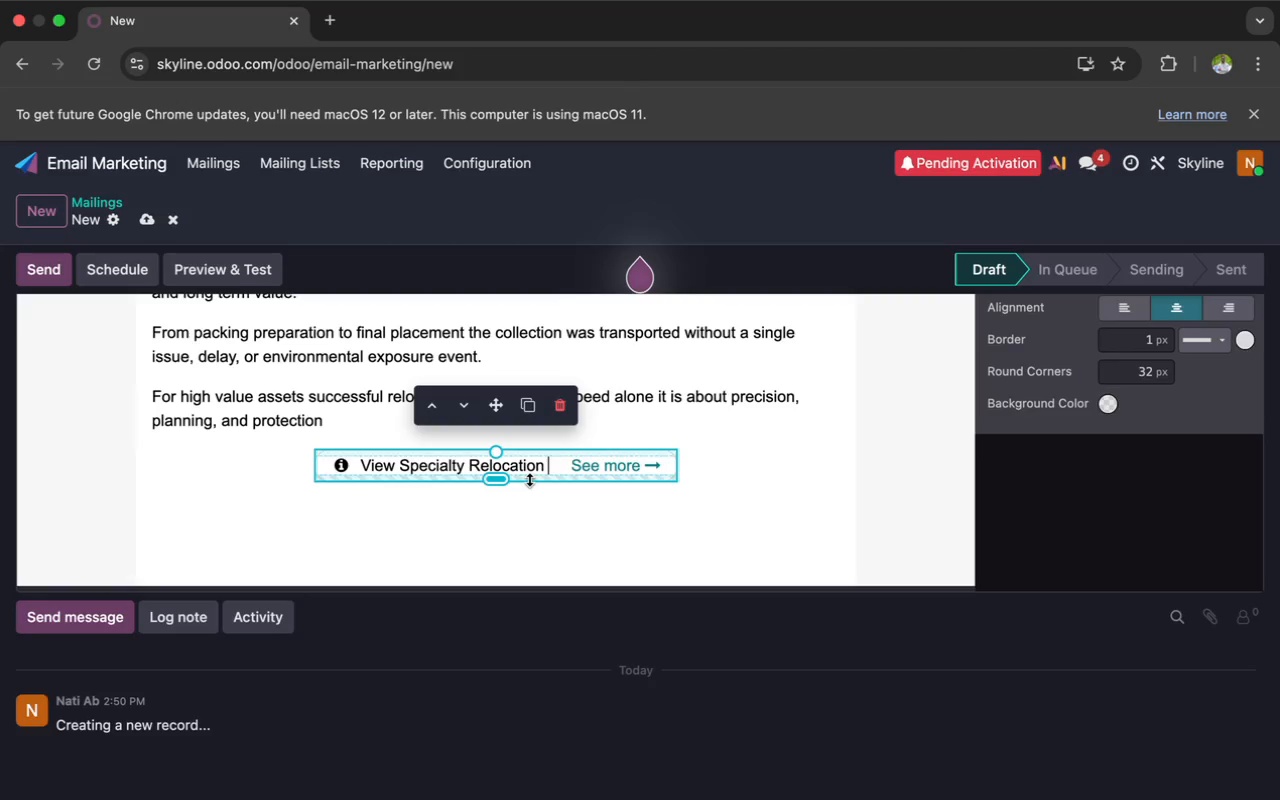 
wait(13.73)
 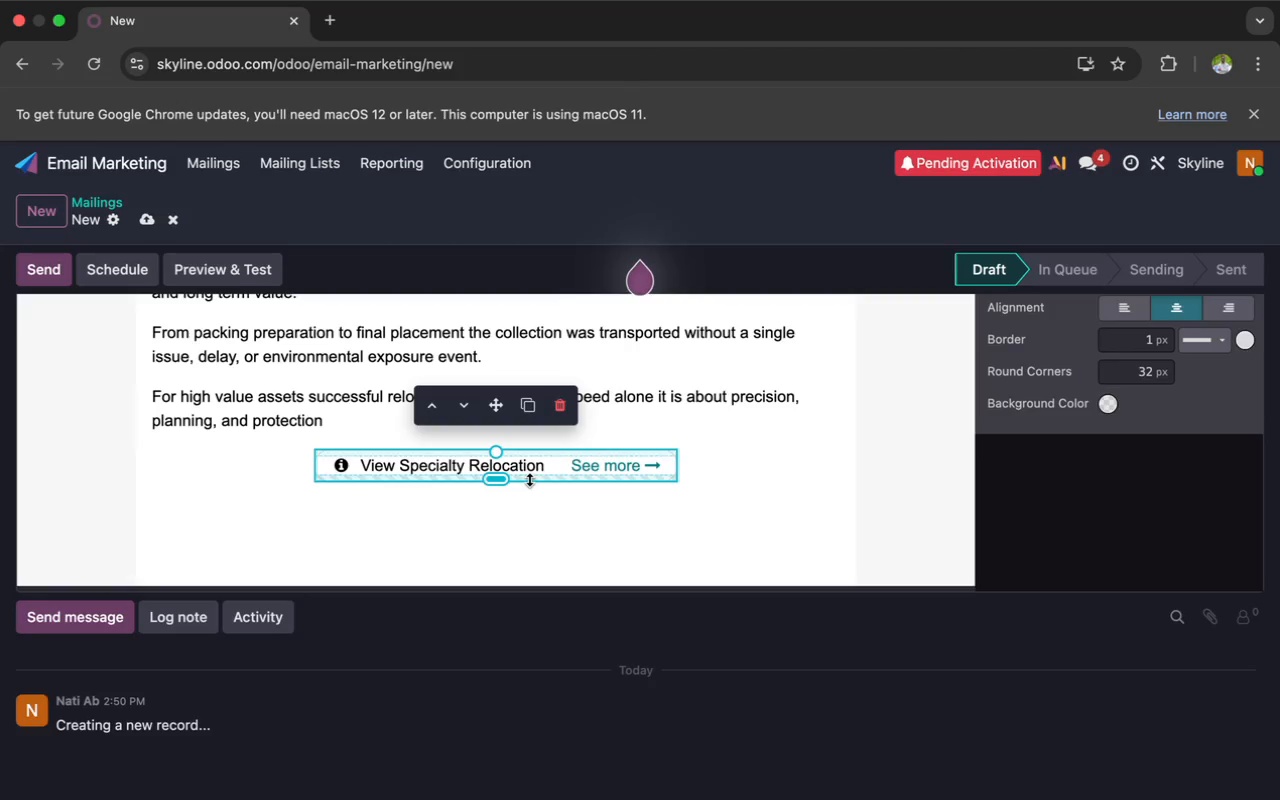 
type(Solutions)
 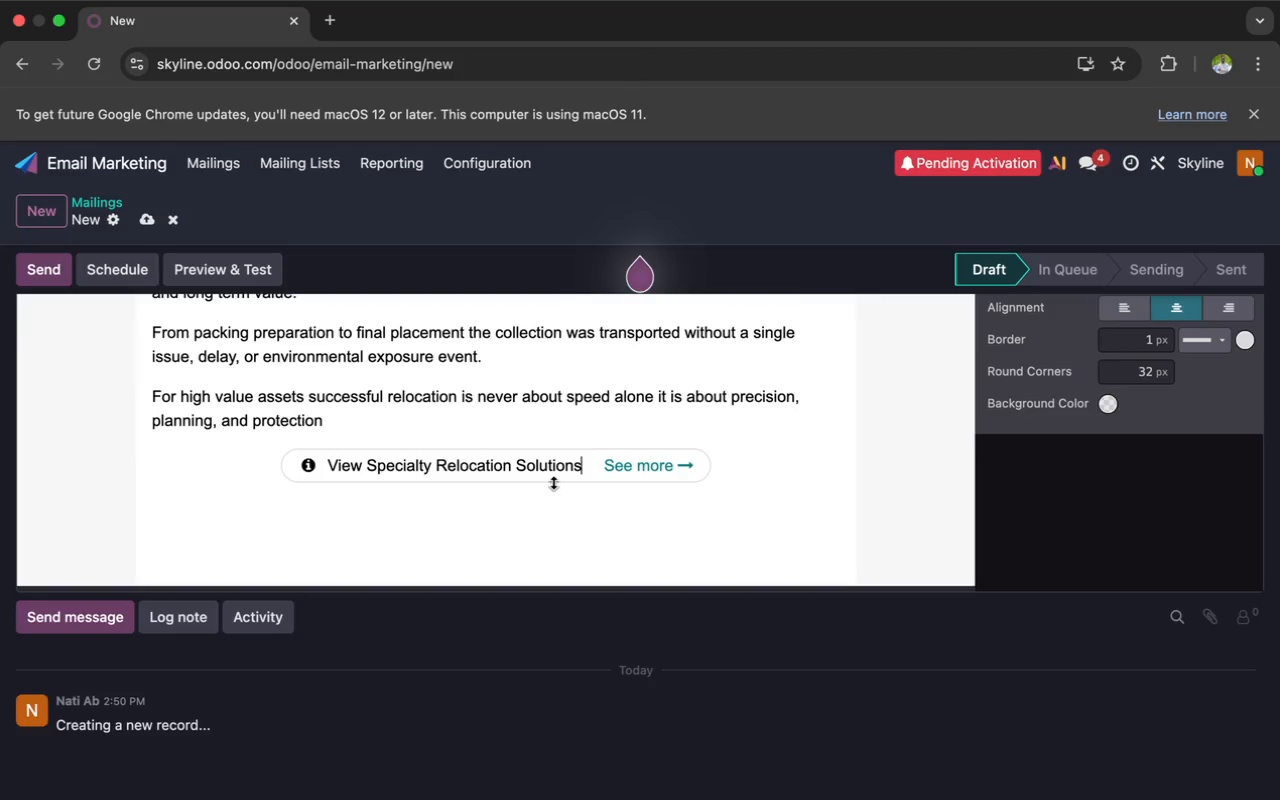 
wait(12.43)
 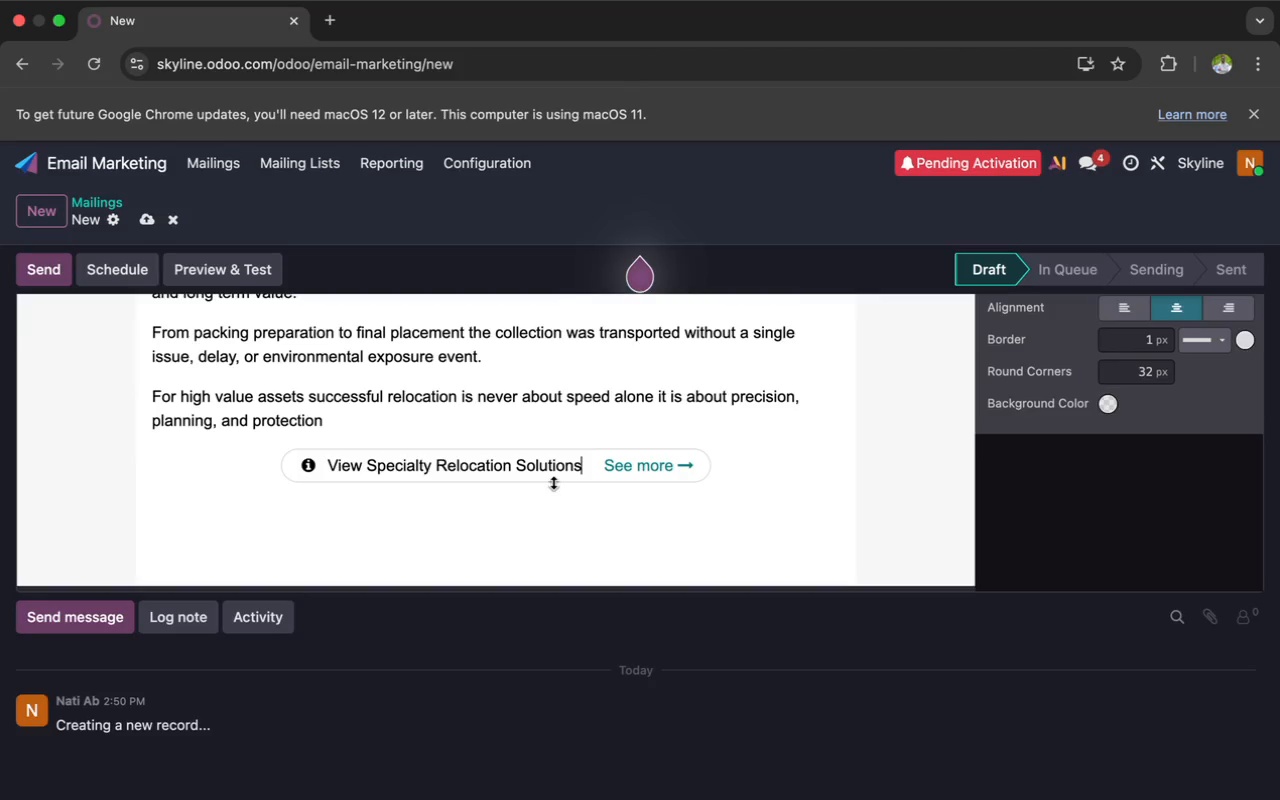 
scroll: coordinate [553, 482], scroll_direction: up, amount: 18.0
 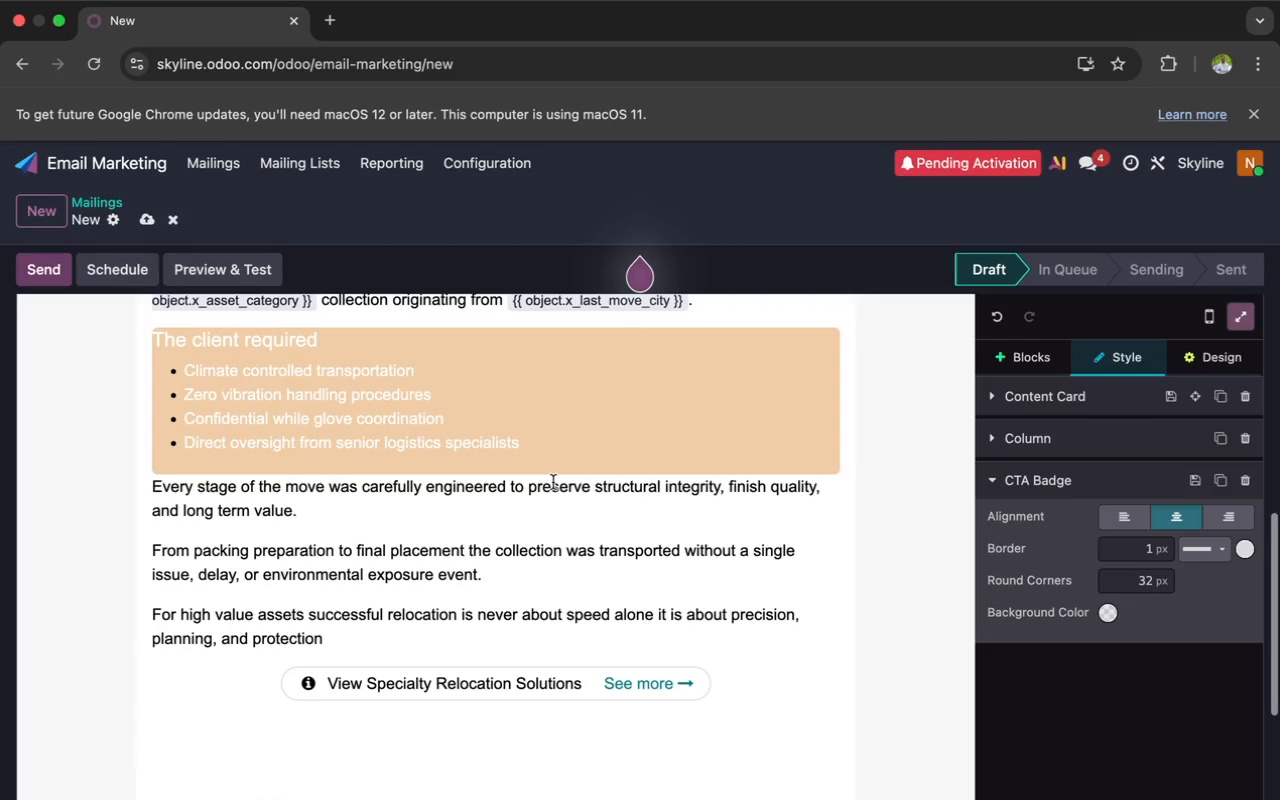 
scroll: coordinate [553, 482], scroll_direction: down, amount: 2.0
 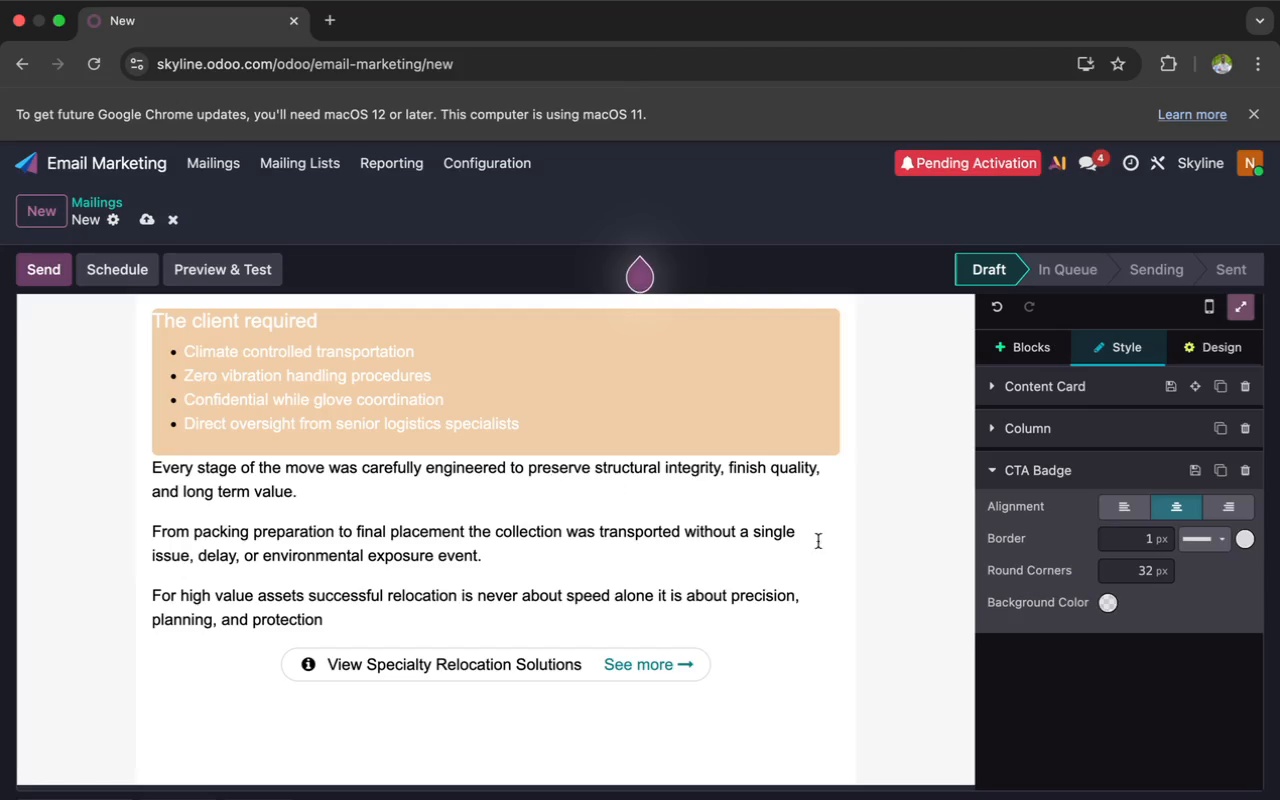 
wait(5.08)
 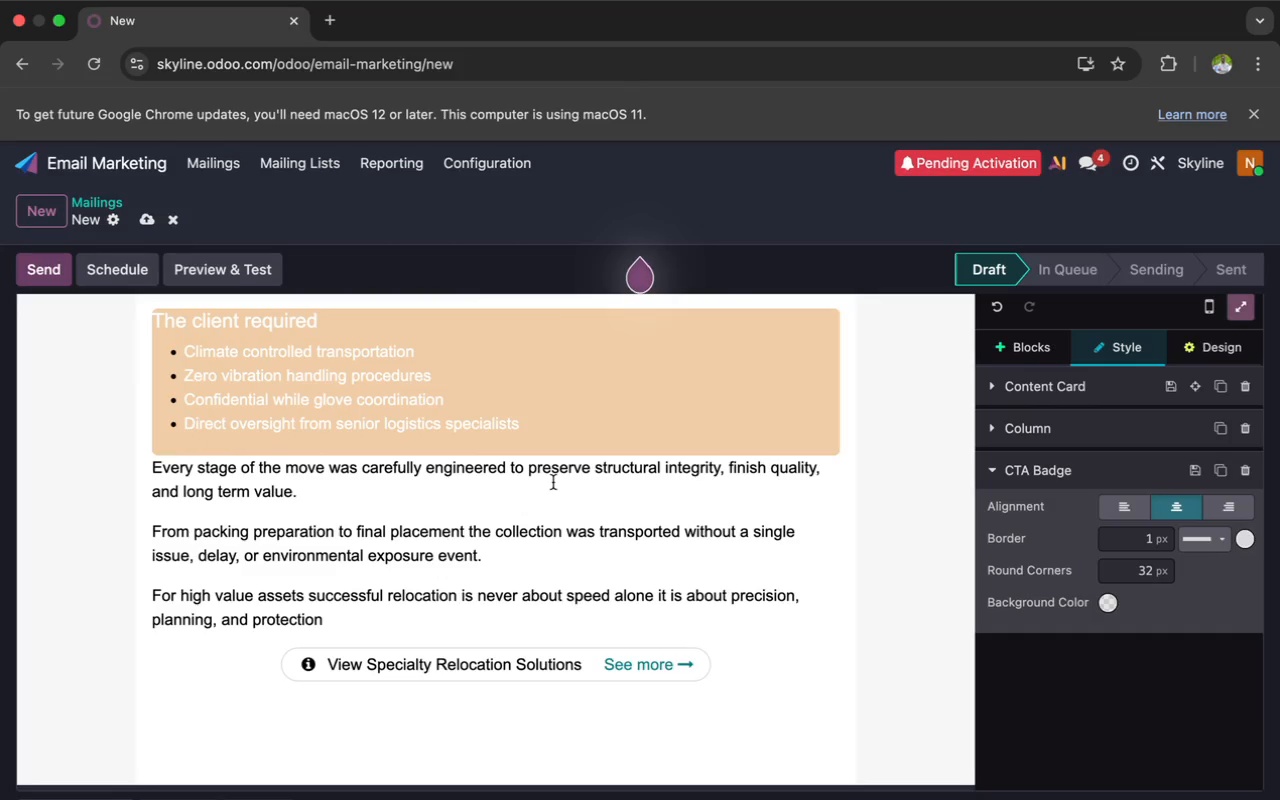 
left_click([1030, 351])
 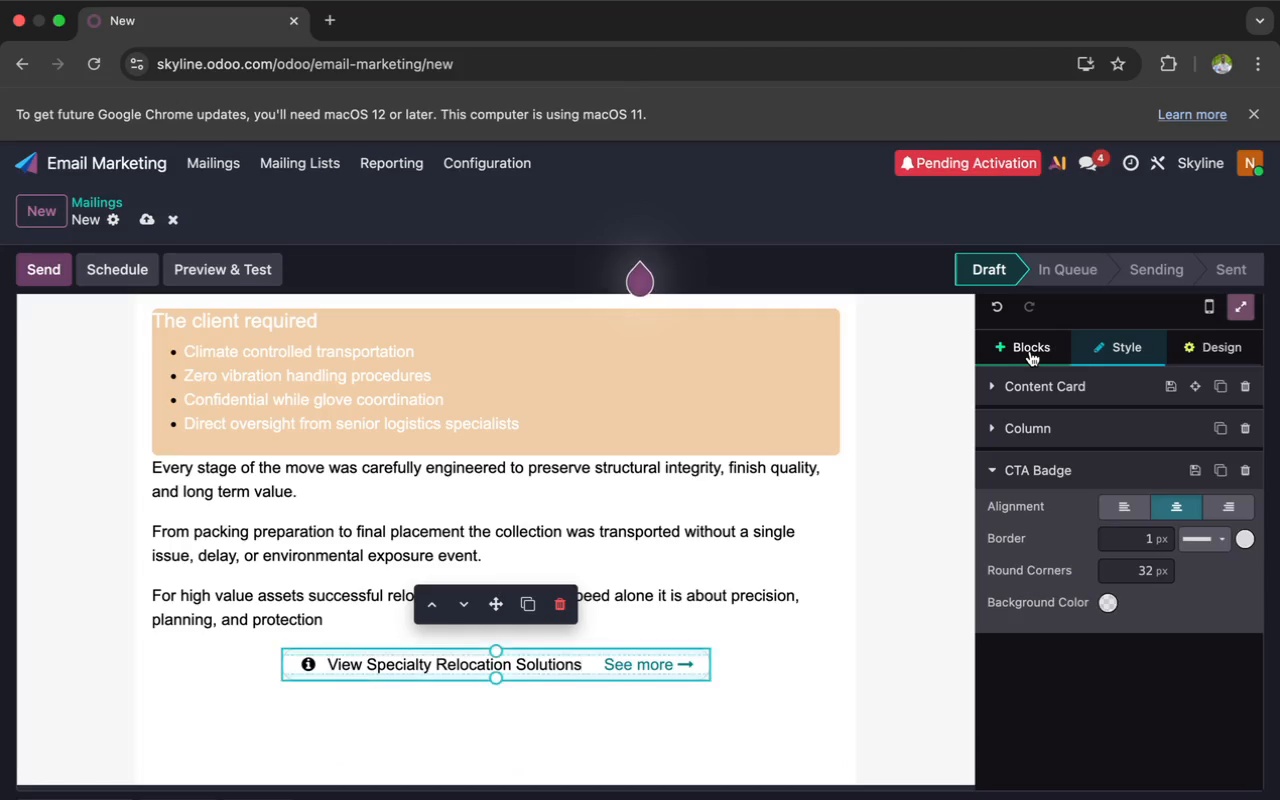 
mouse_move([1039, 387])
 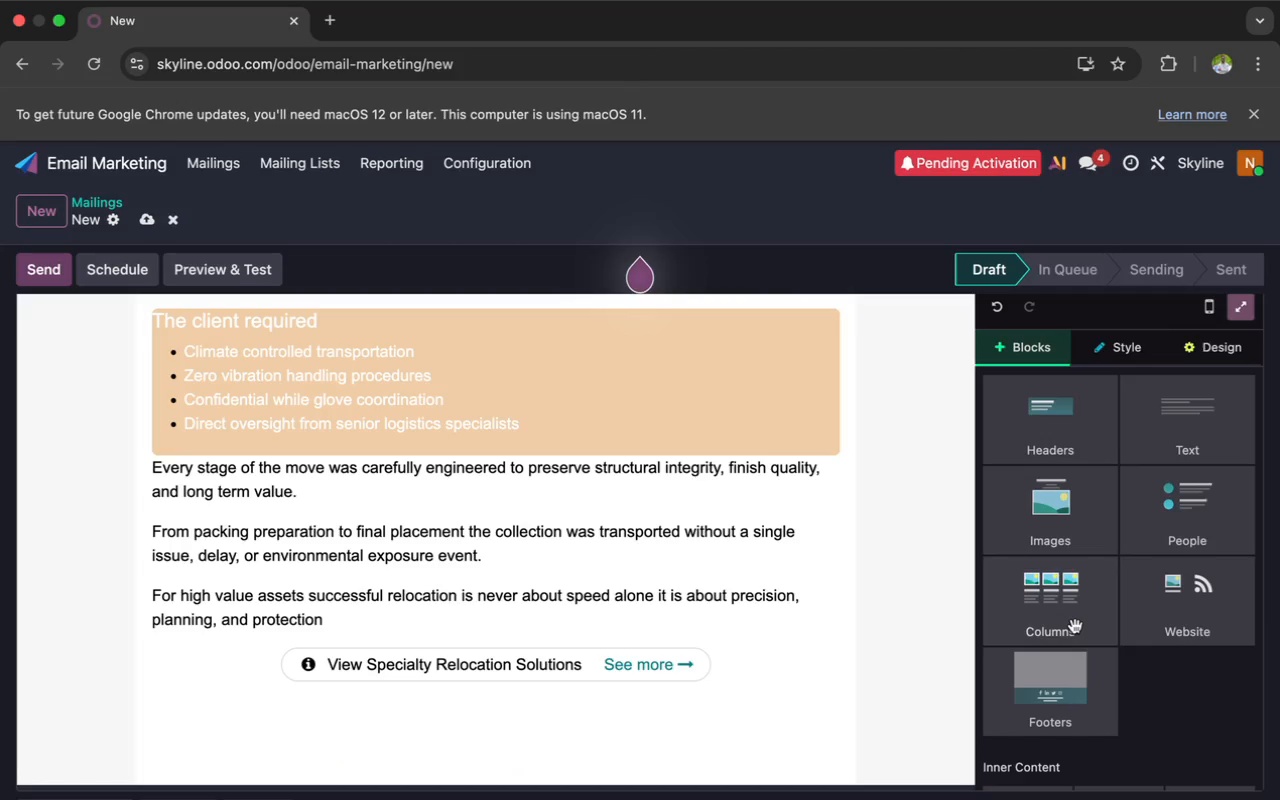 
scroll: coordinate [1075, 626], scroll_direction: down, amount: 26.0
 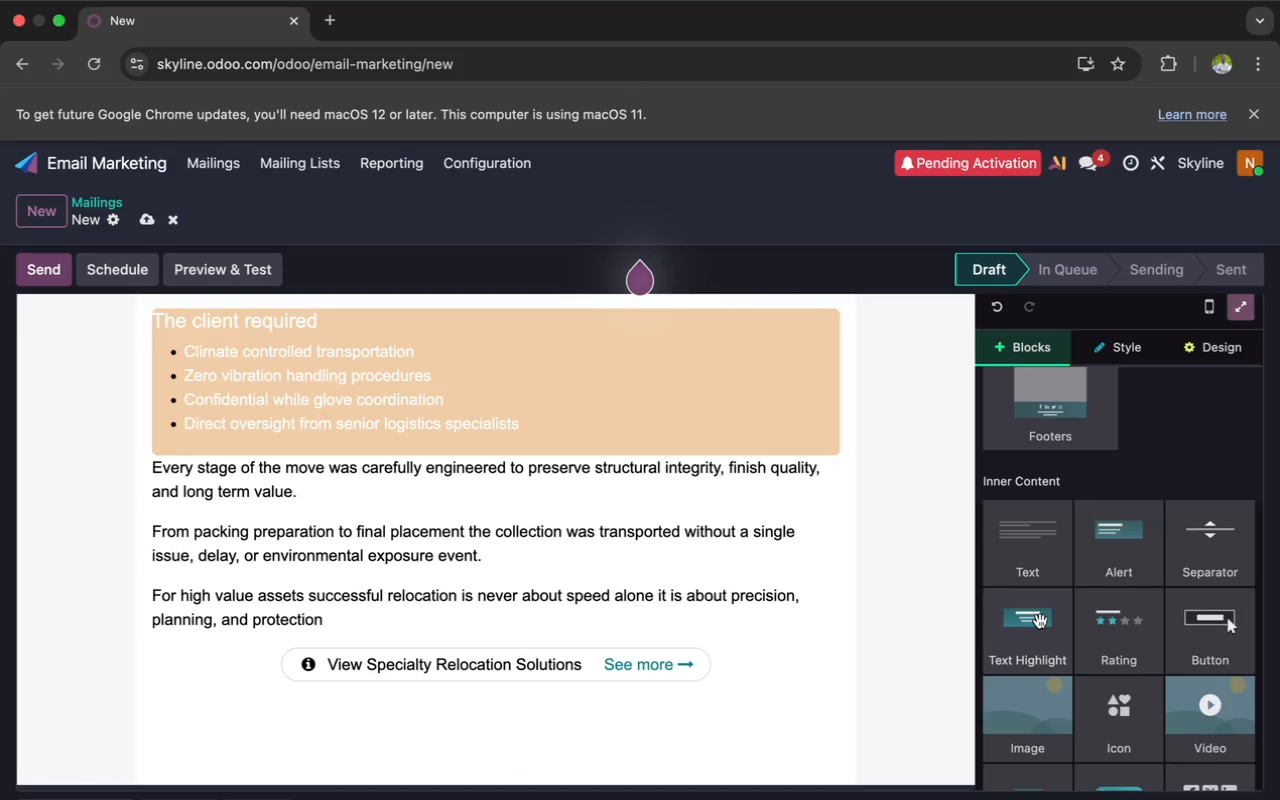 
left_click_drag(start_coordinate=[1038, 621], to_coordinate=[793, 754])
 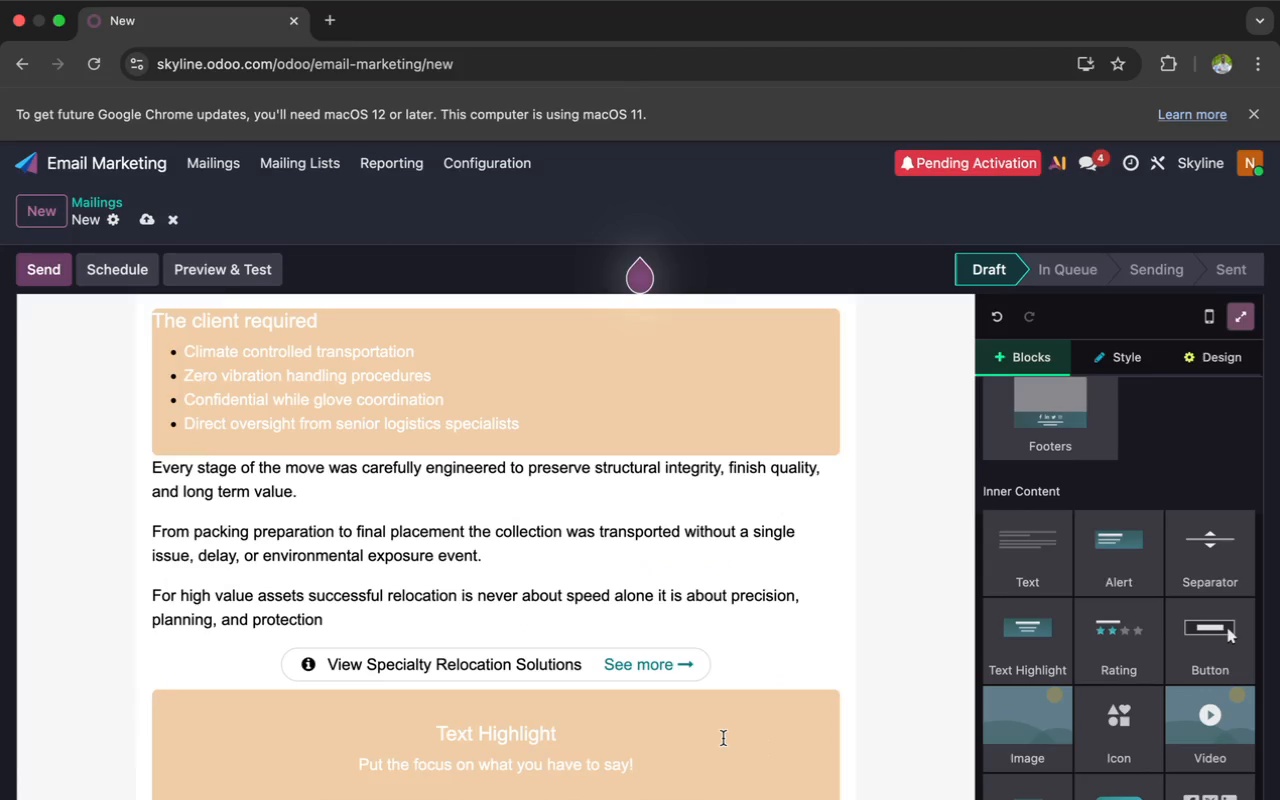 
scroll: coordinate [723, 738], scroll_direction: down, amount: 7.0
 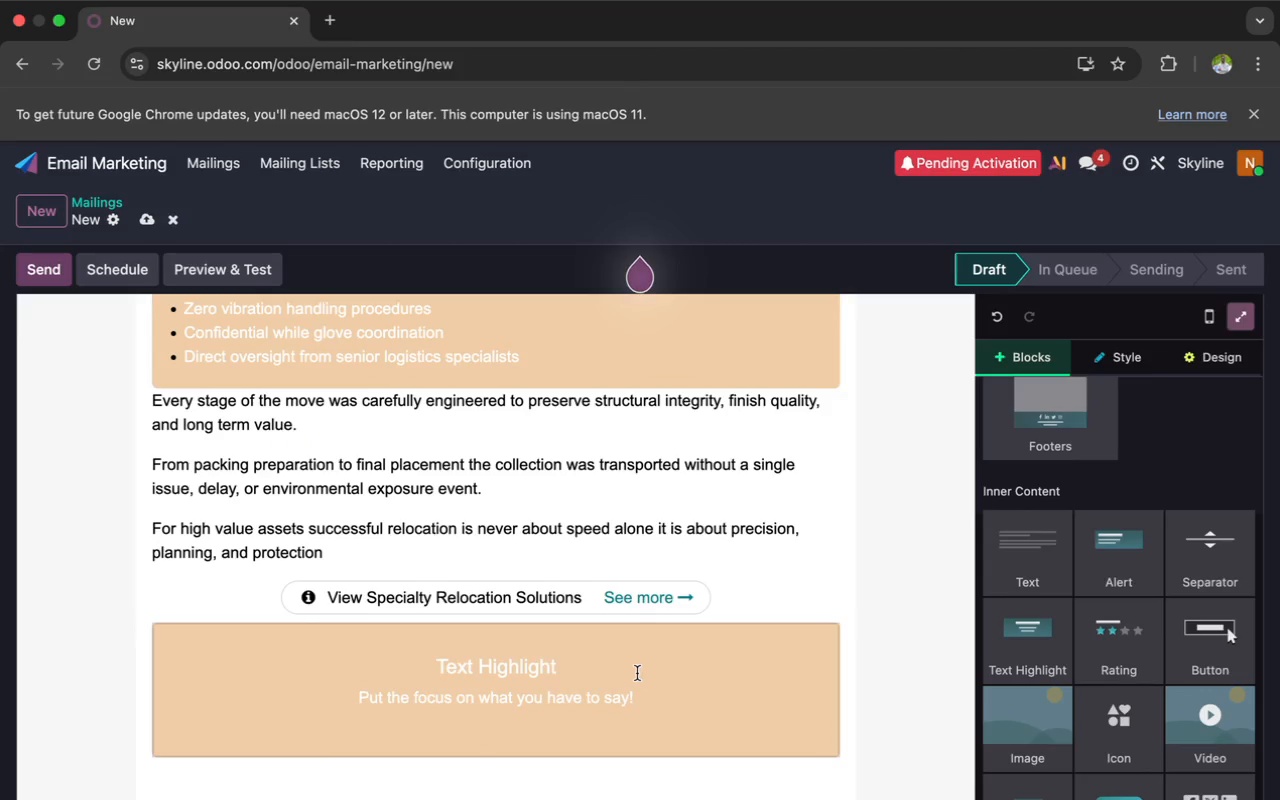 
left_click_drag(start_coordinate=[568, 664], to_coordinate=[426, 674])
 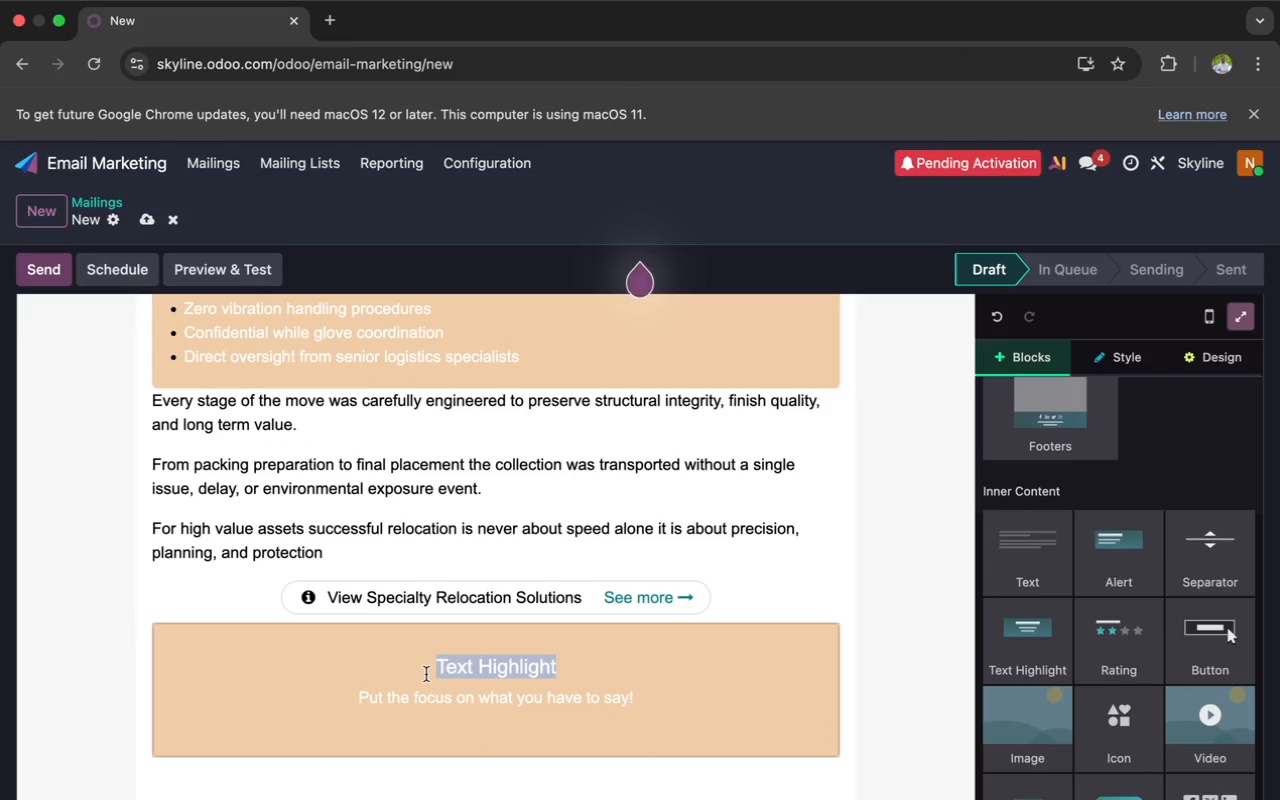 
key(Backspace)
type(Specialized Services Include)
 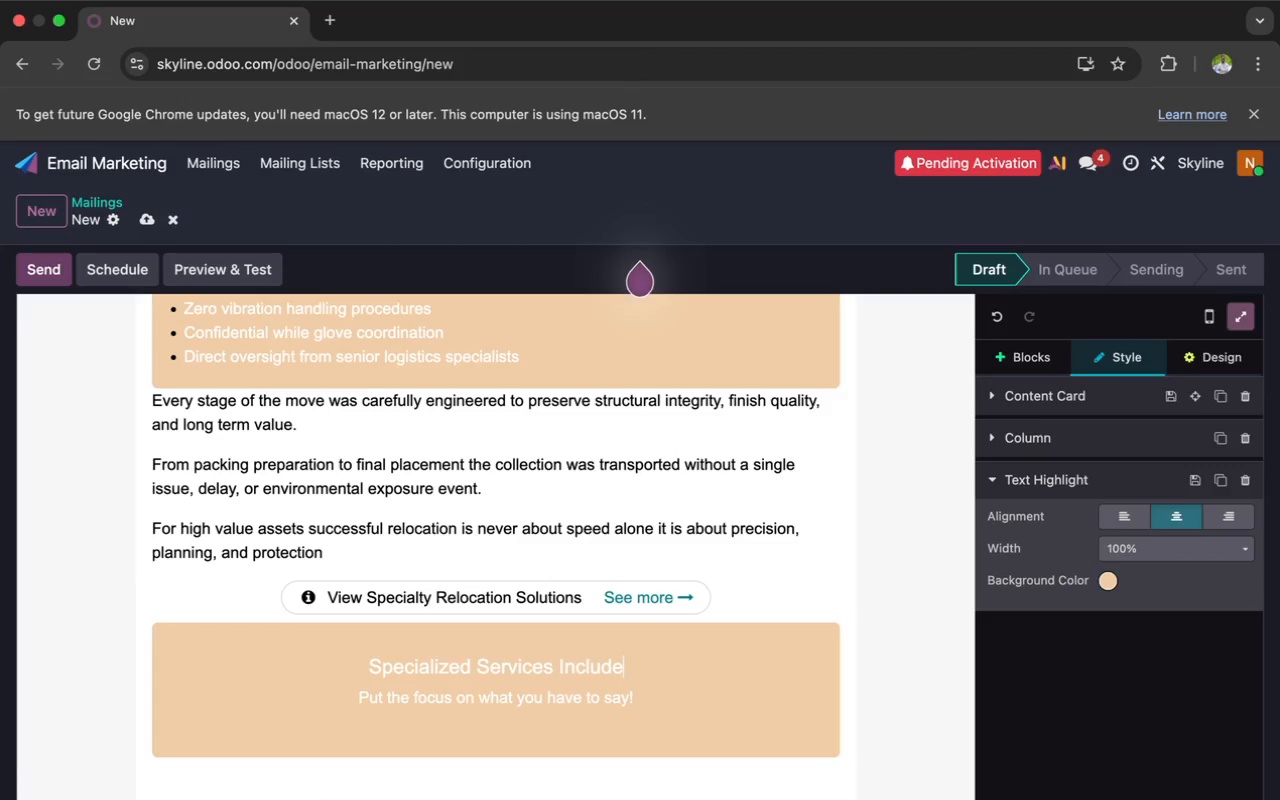 
left_click_drag(start_coordinate=[658, 694], to_coordinate=[353, 699])
 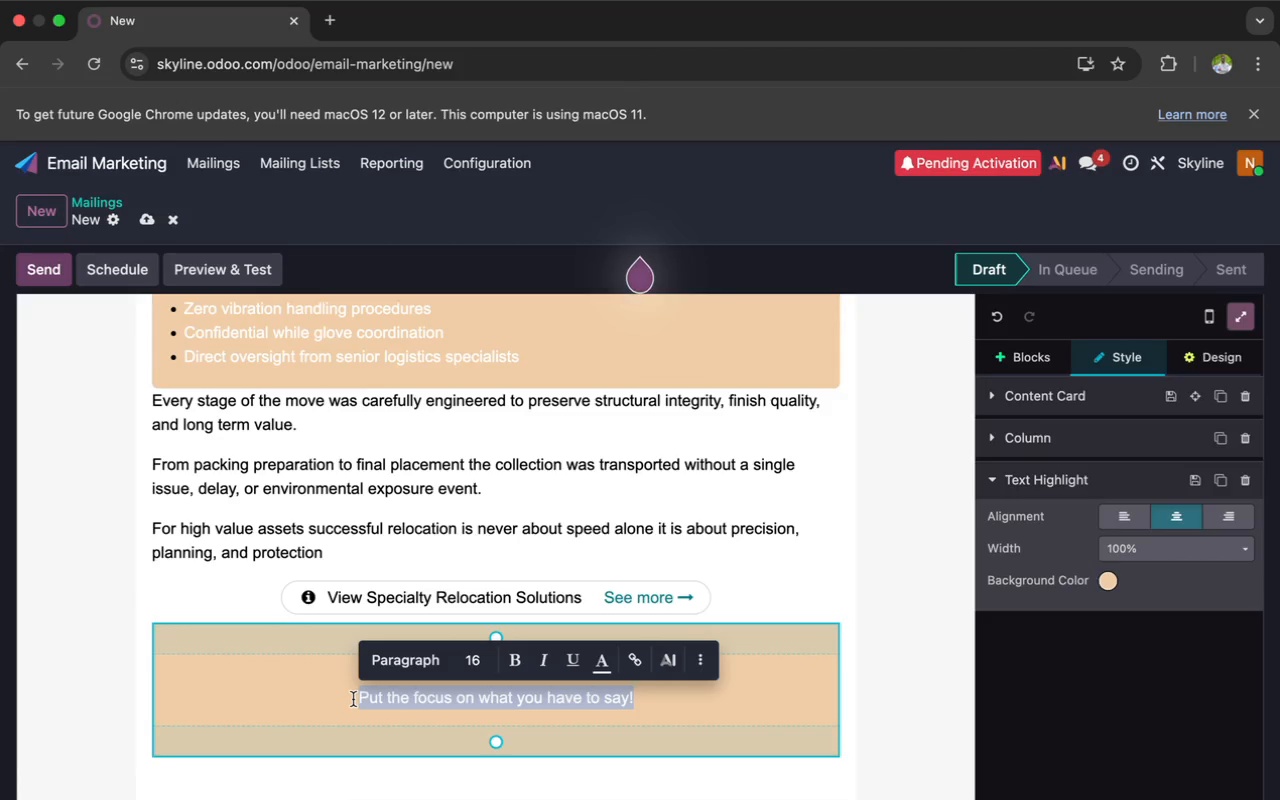 
key(Backspace)
 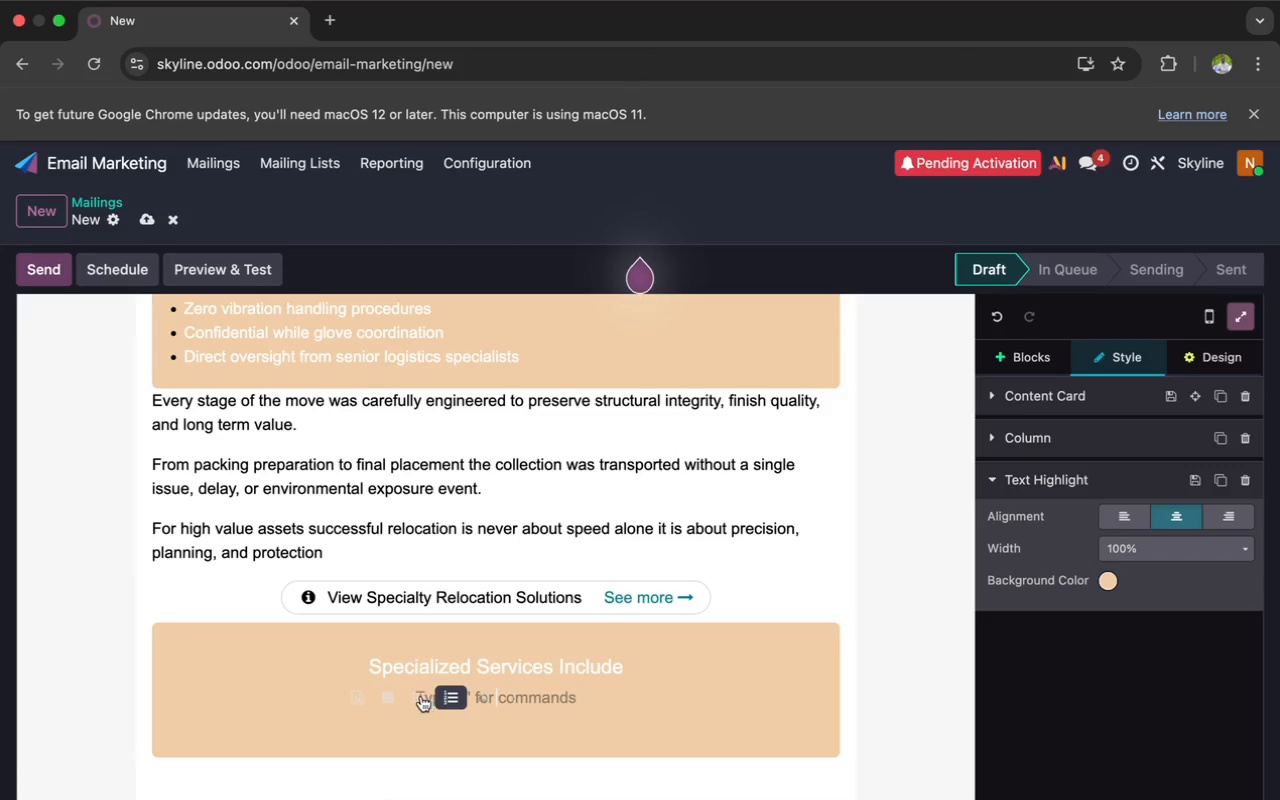 
left_click([410, 696])
 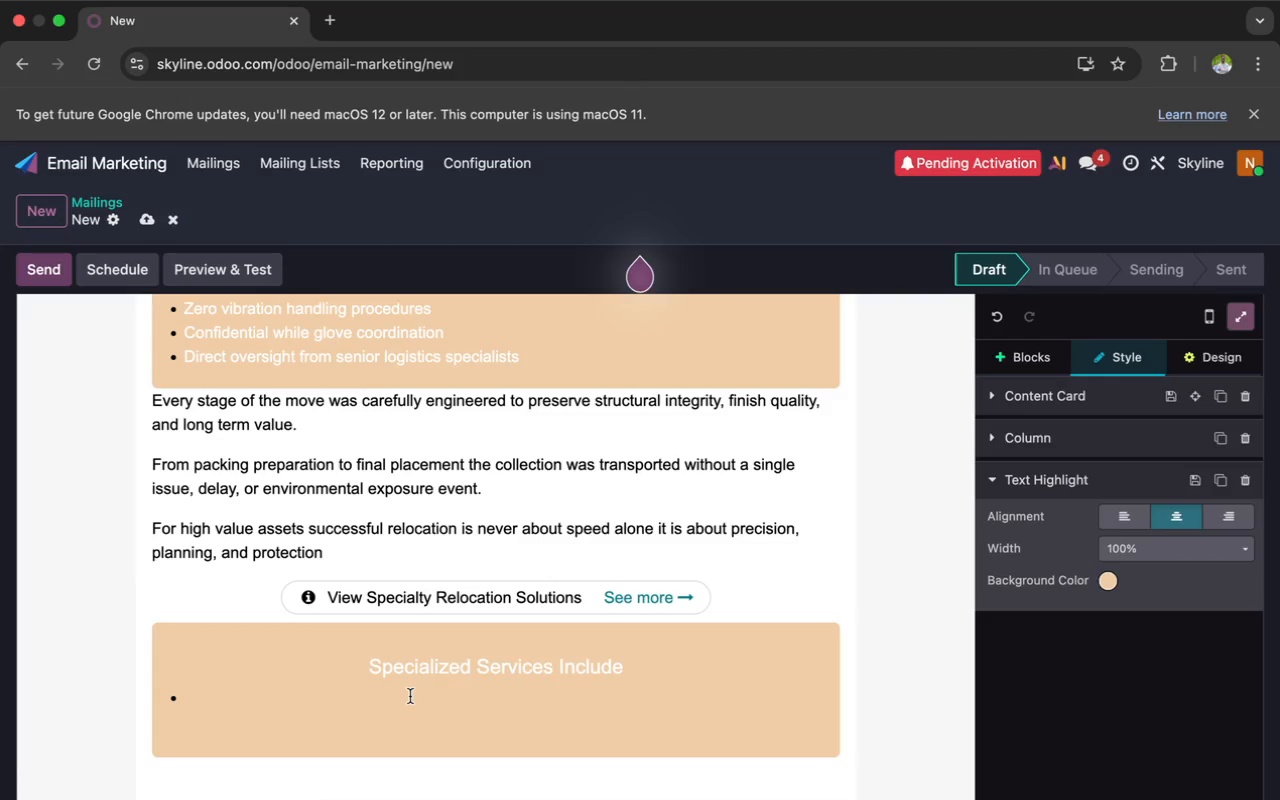 
type(Fin)
 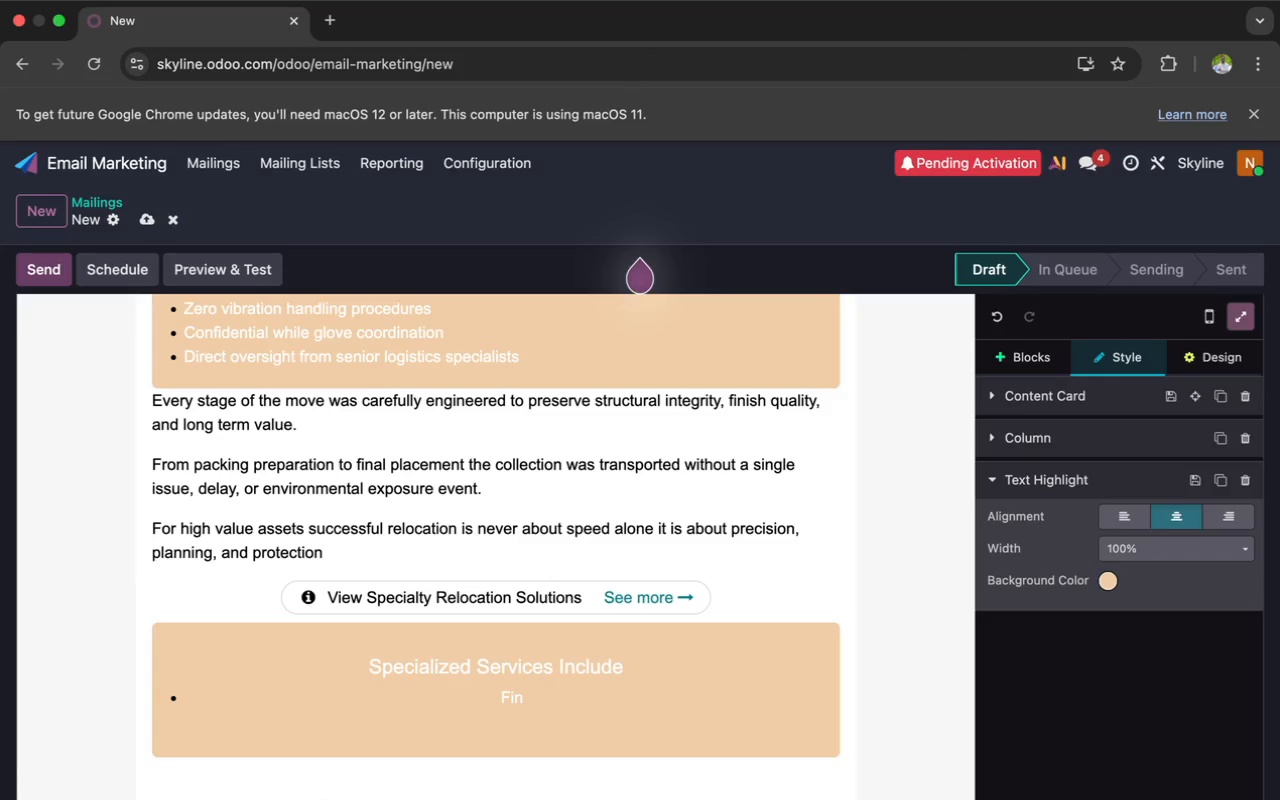 
type(e are)
 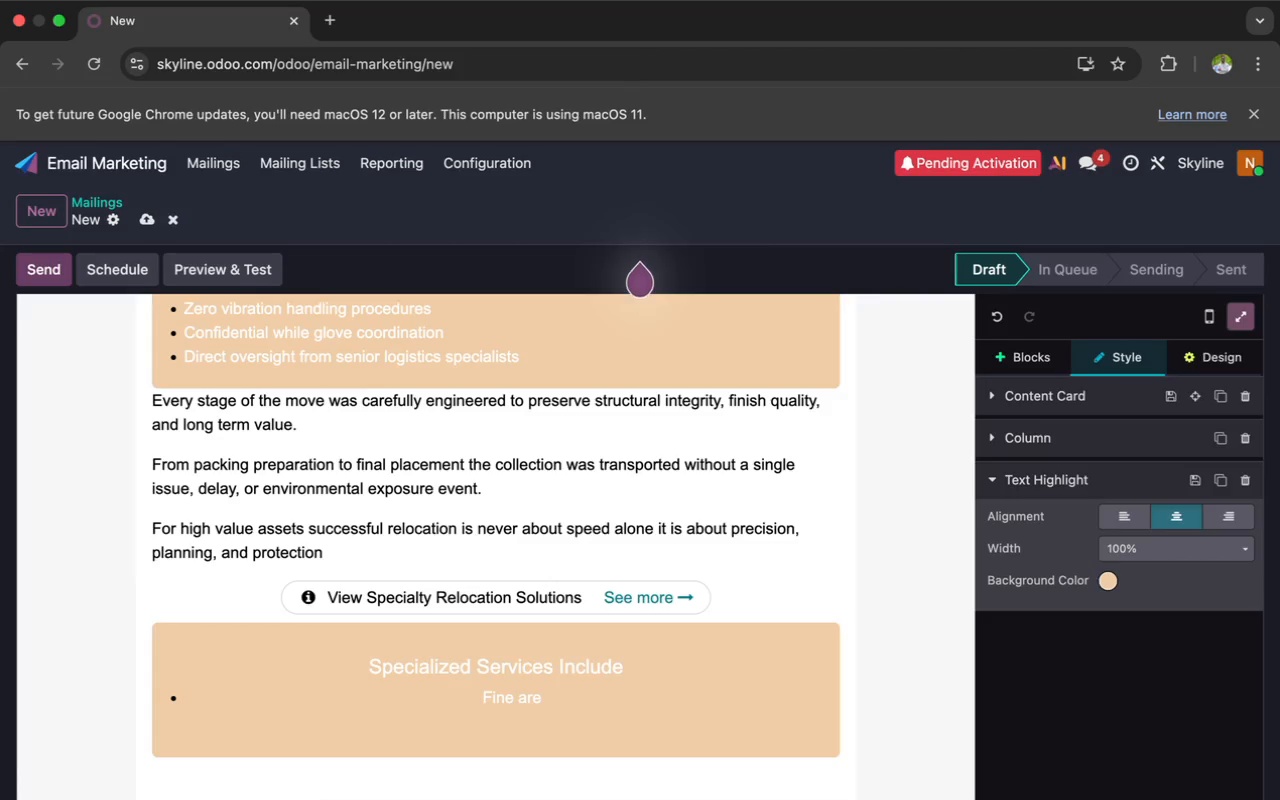 
key(Backspace)
type(t & sc)
 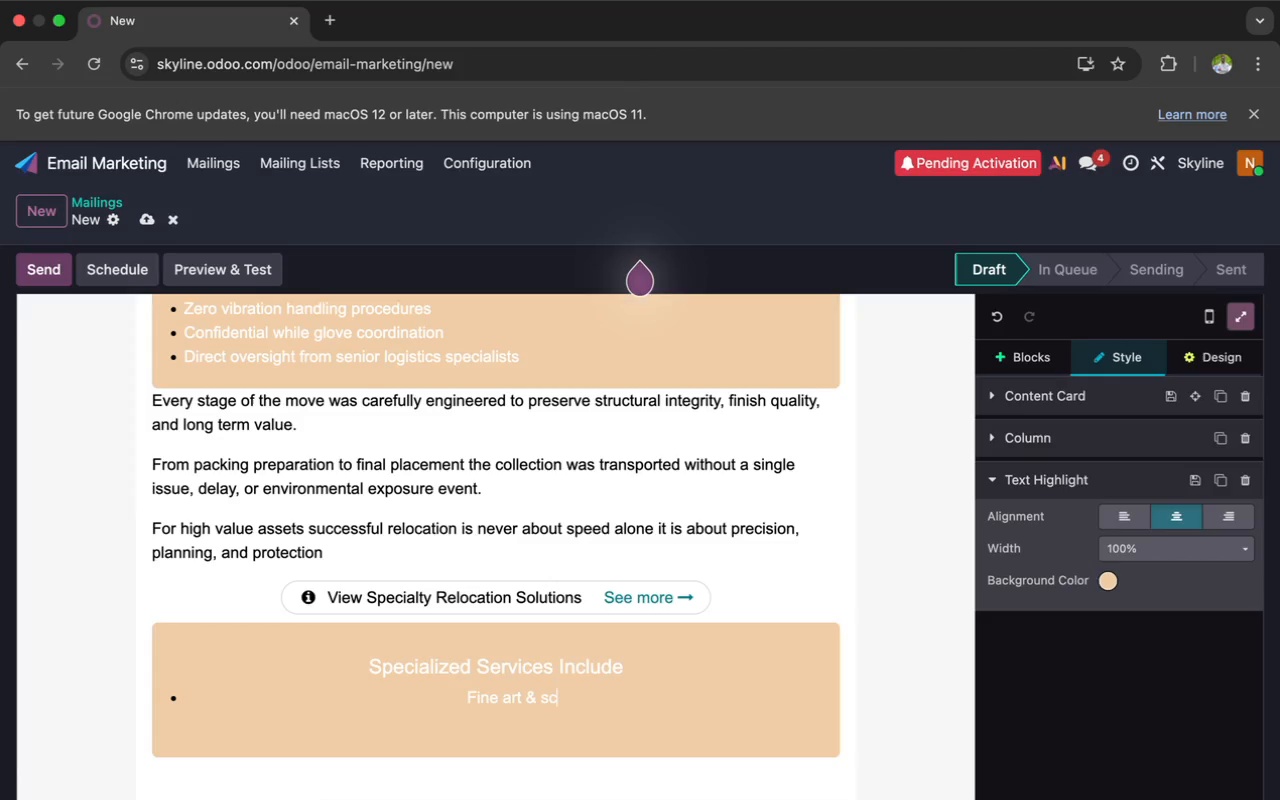 
type(ulpture relocation)
 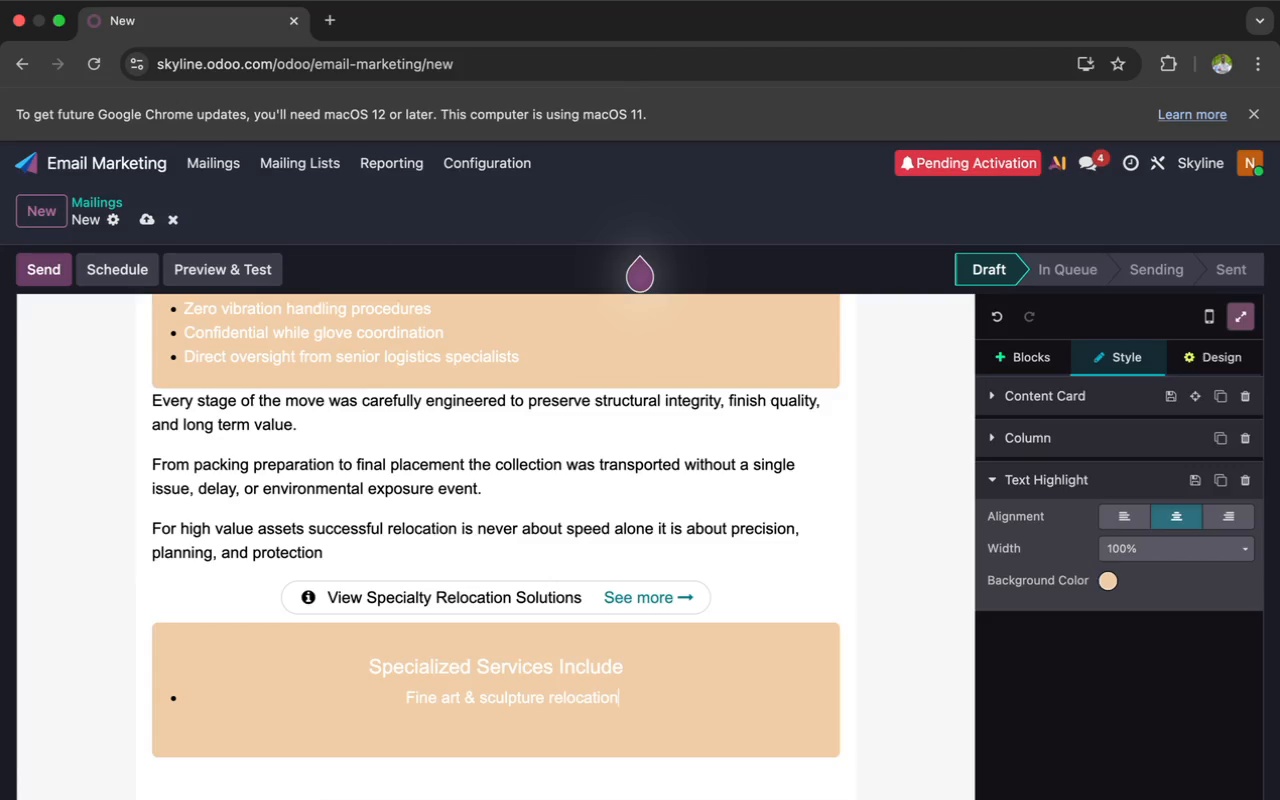 
wait(6.15)
 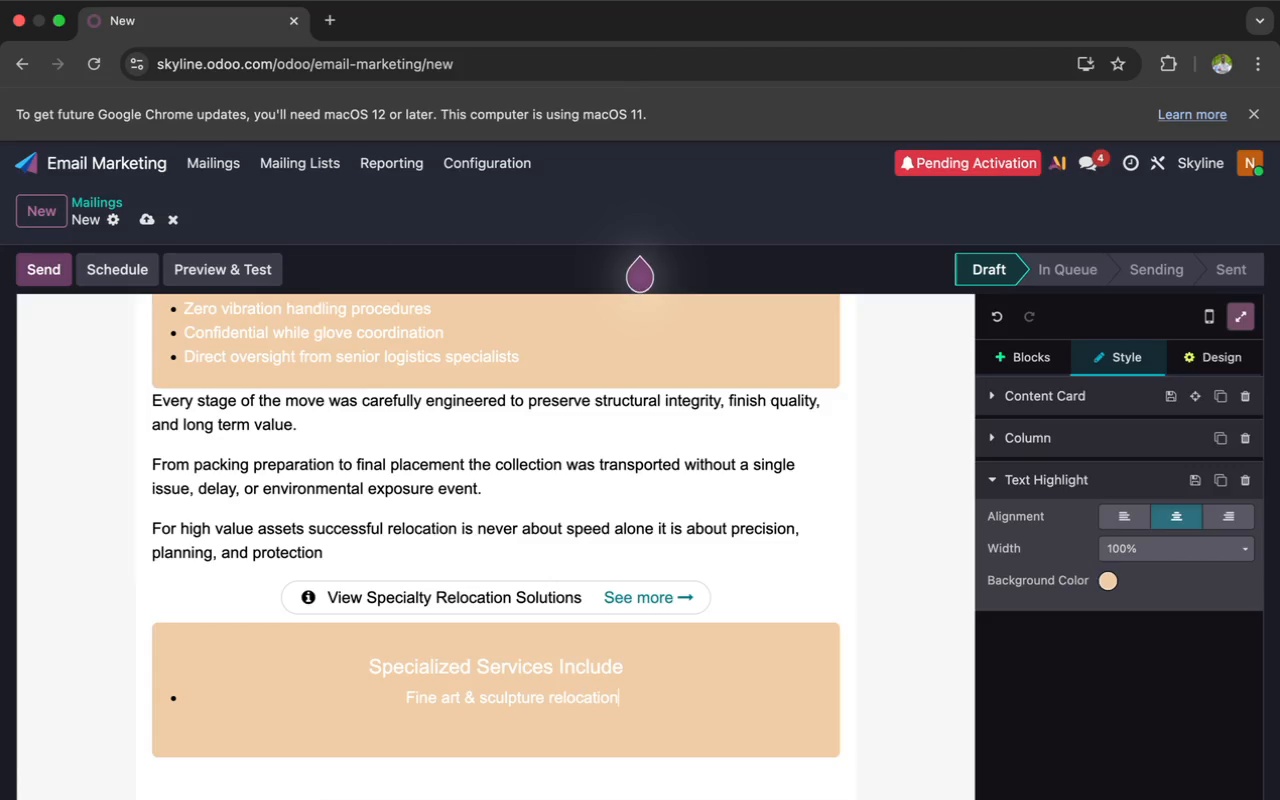 
key(Enter)
 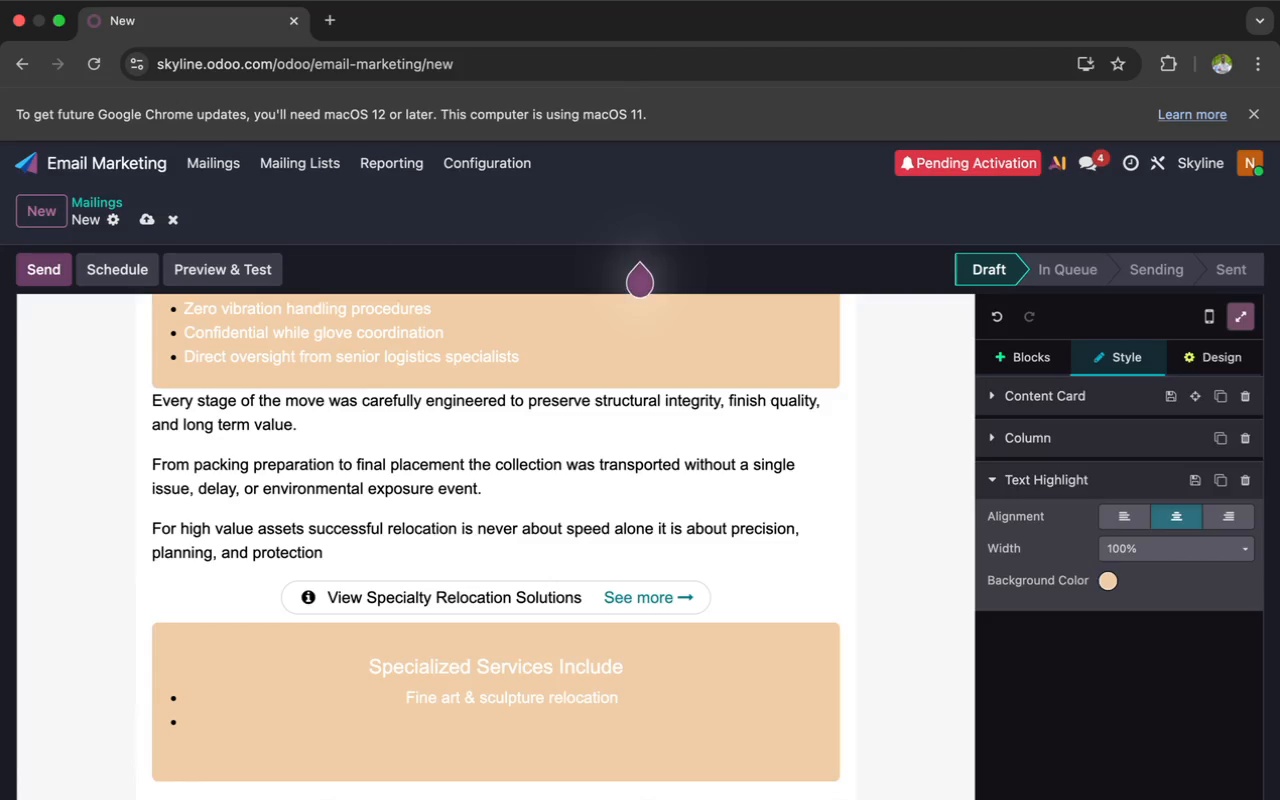 
type(Grand piano Transportation)
 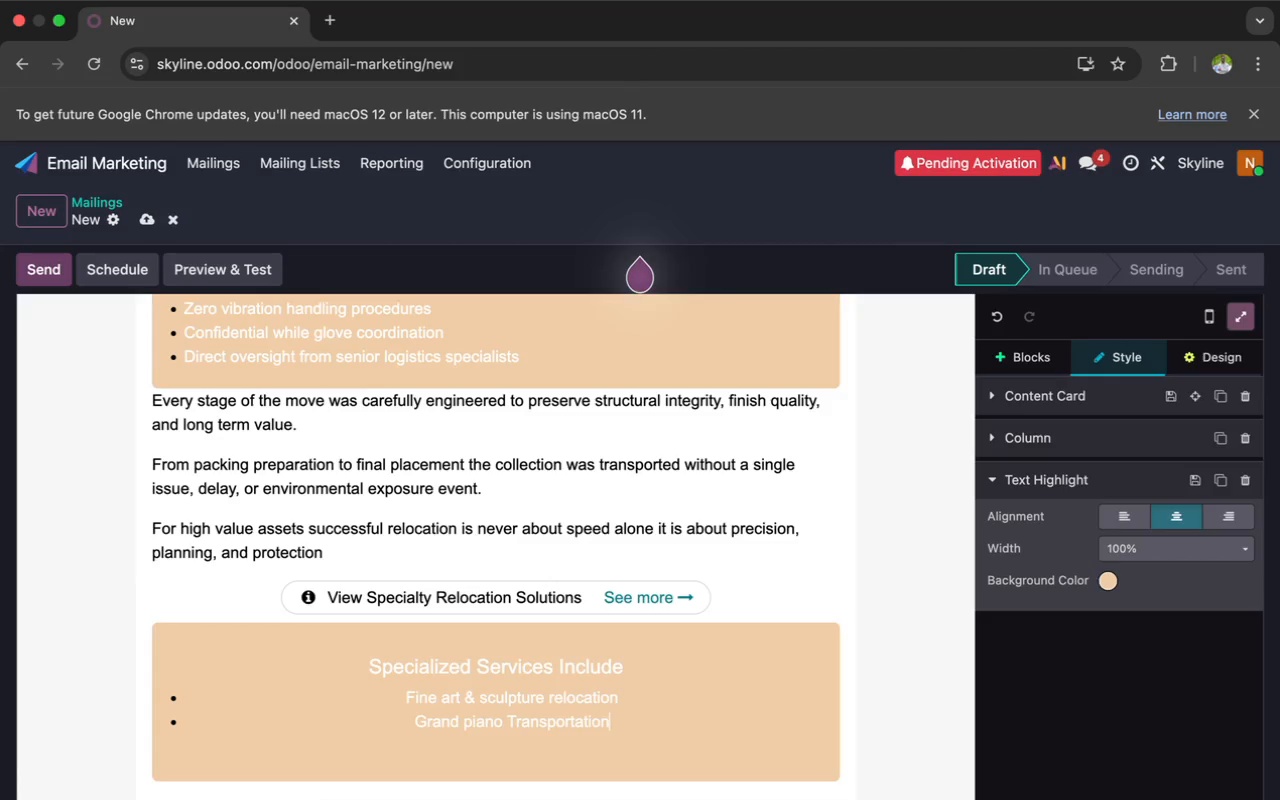 
key(Enter)
 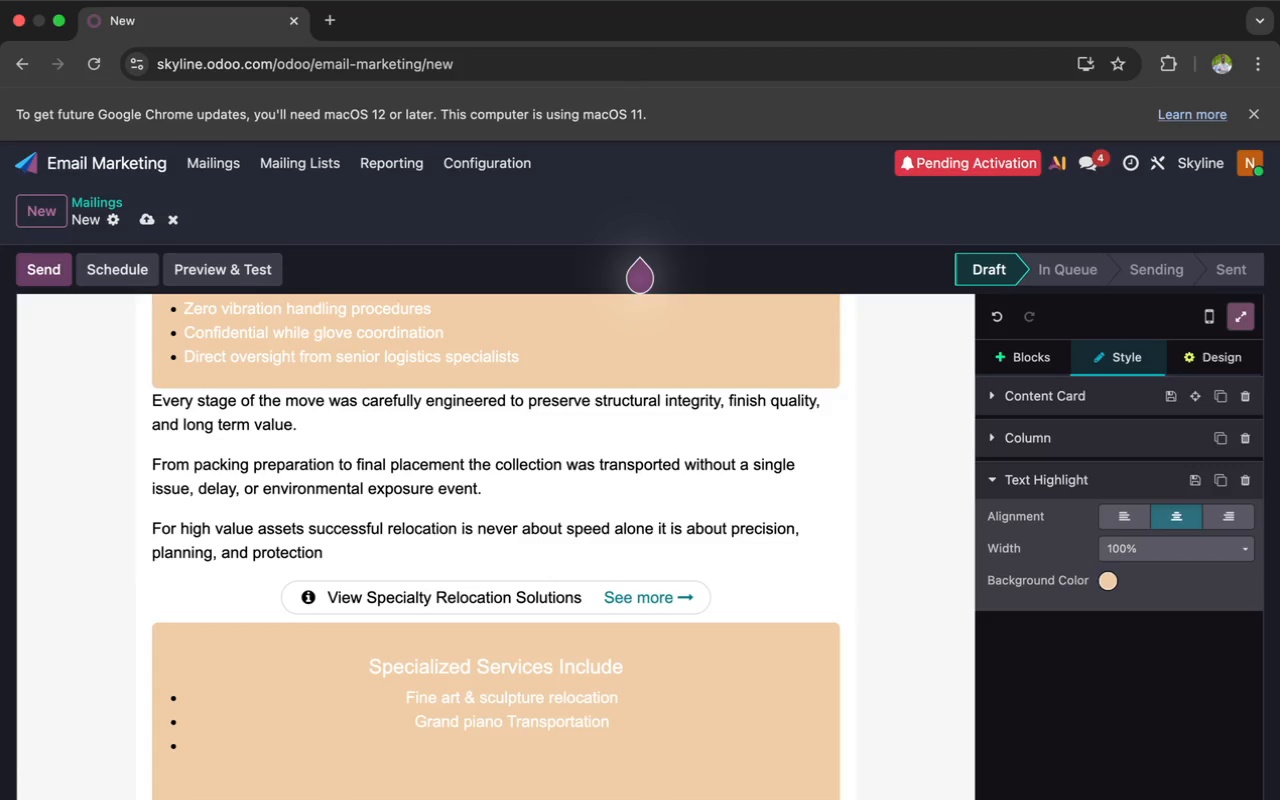 
type(Antiqu)
 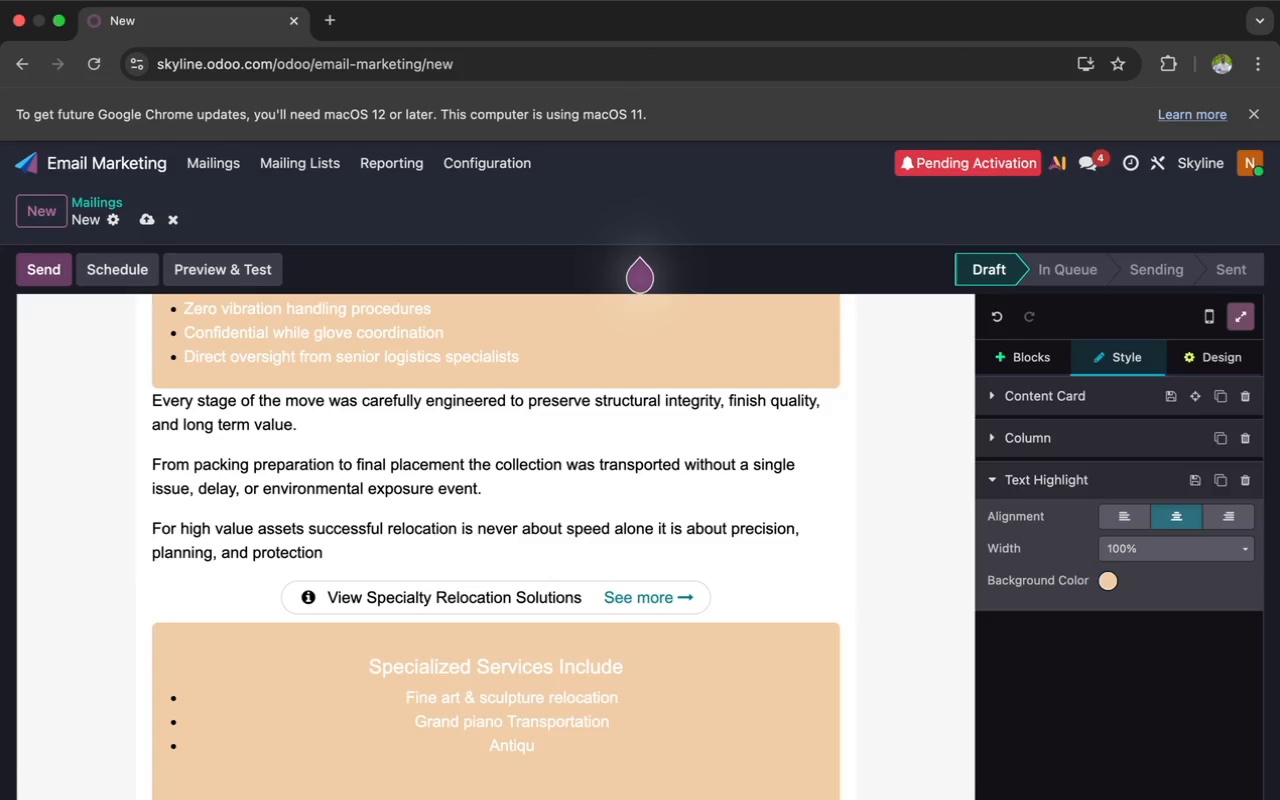 
type(e Pre)
 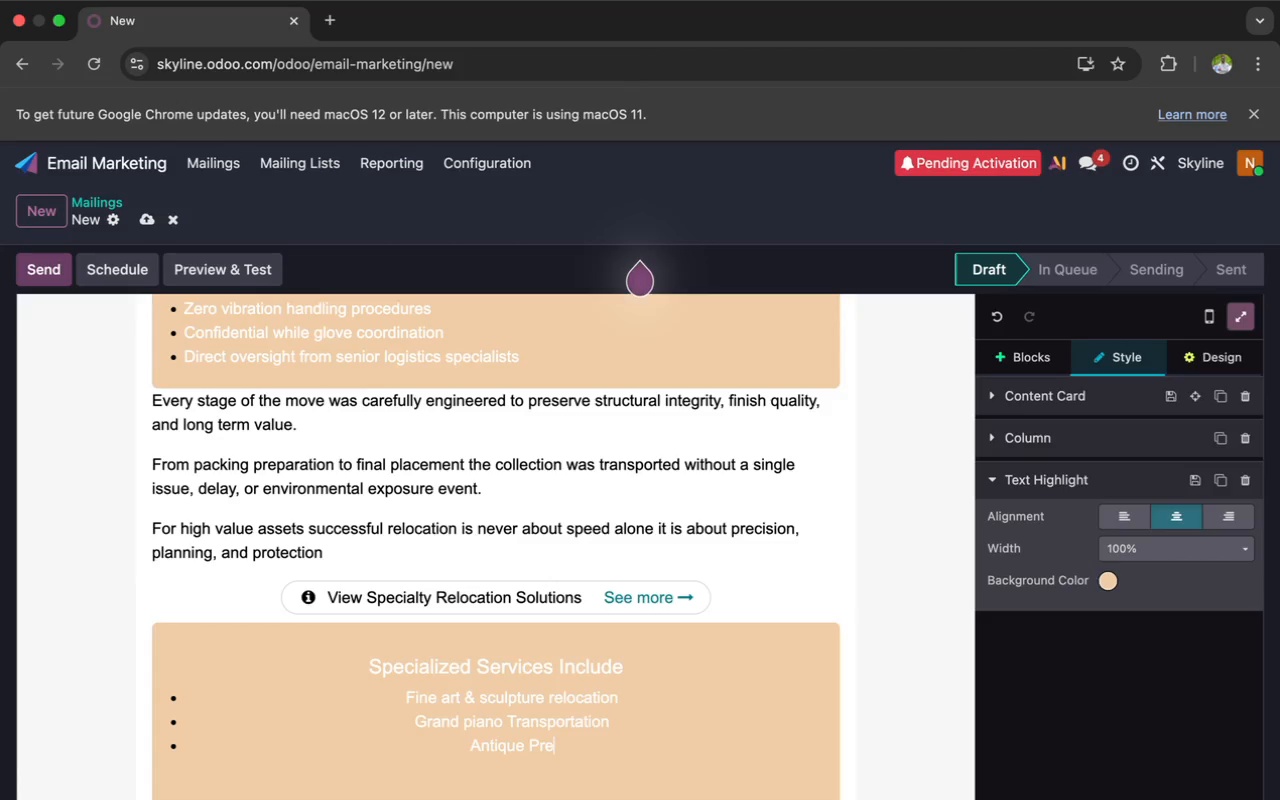 
wait(34.59)
 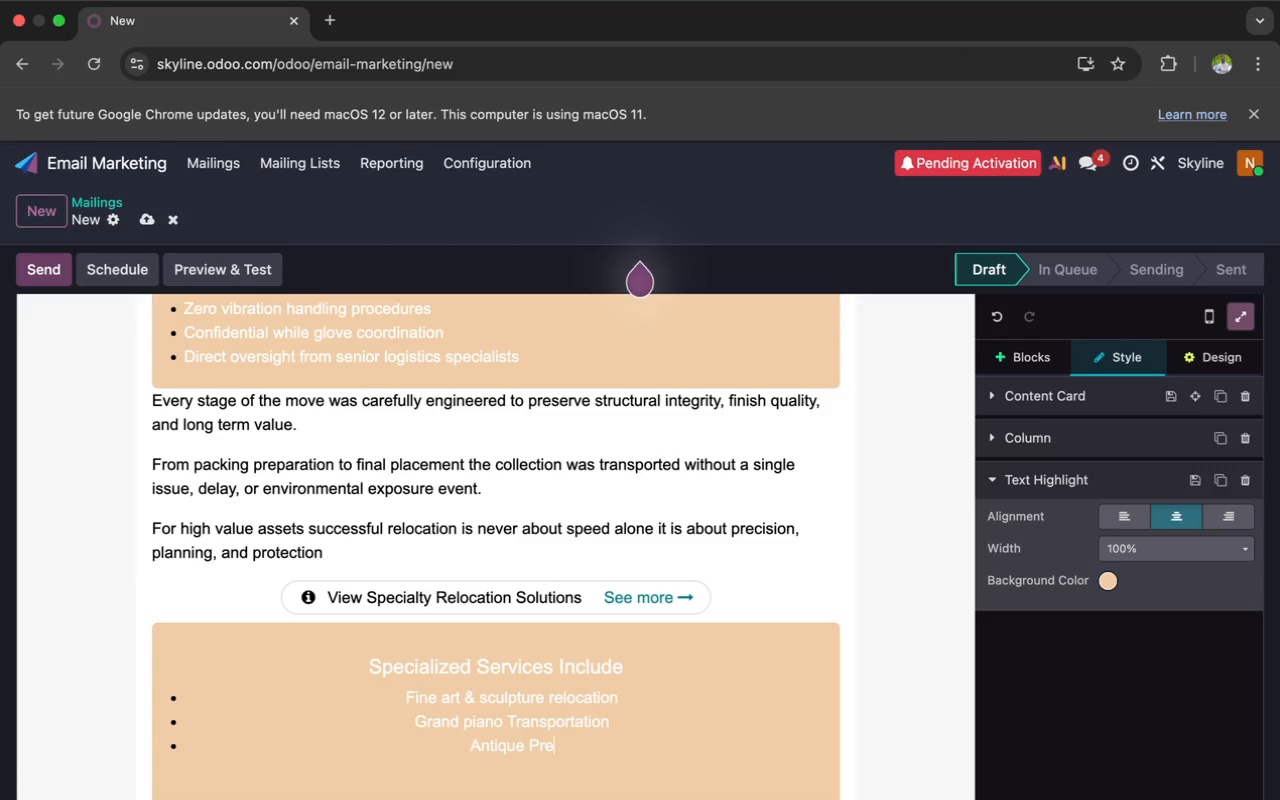 
type(se)
 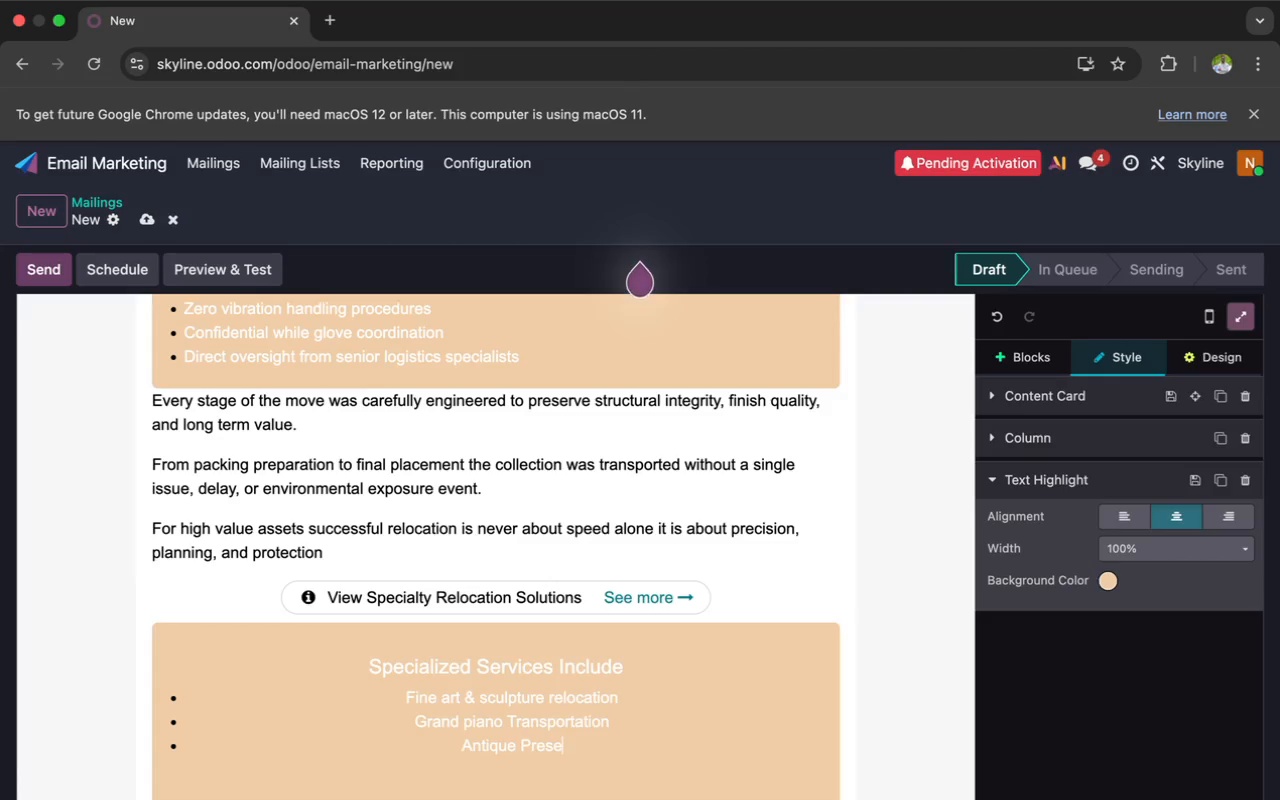 
wait(45.64)
 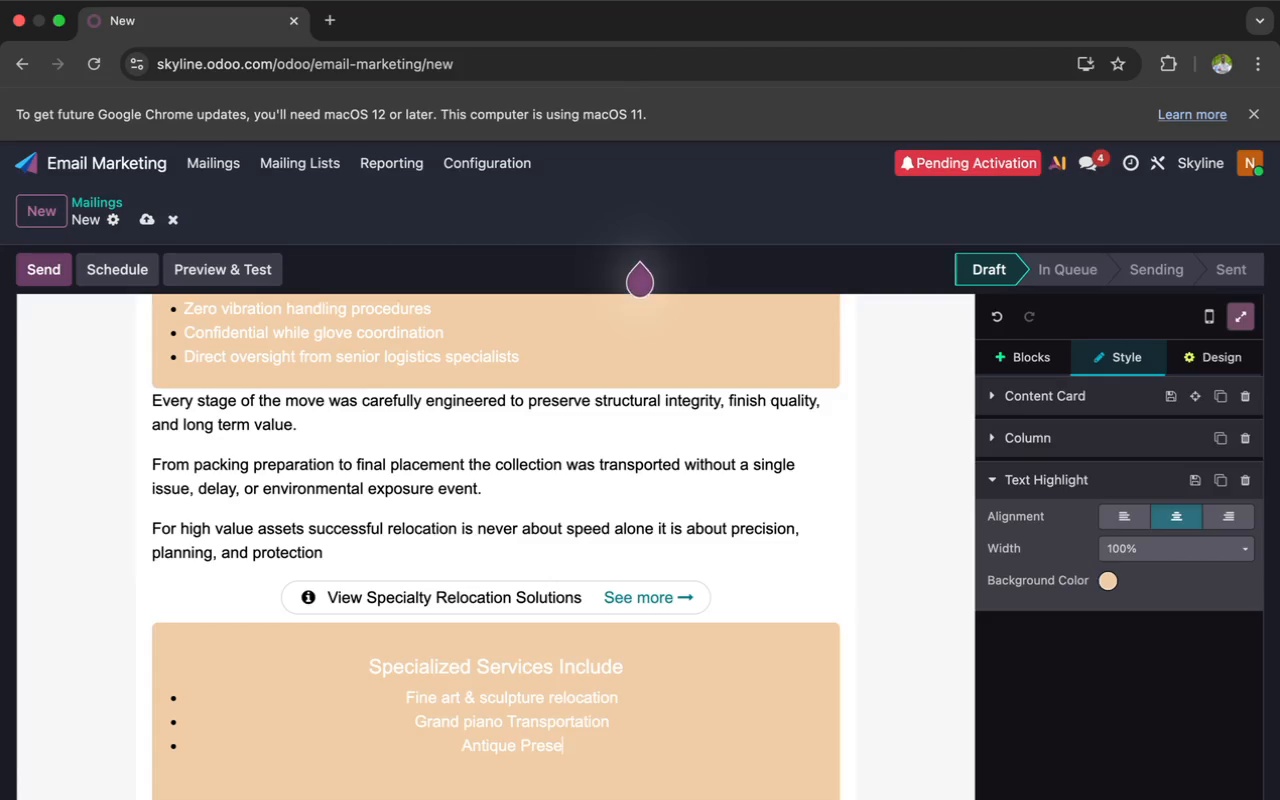 
type(rv)
 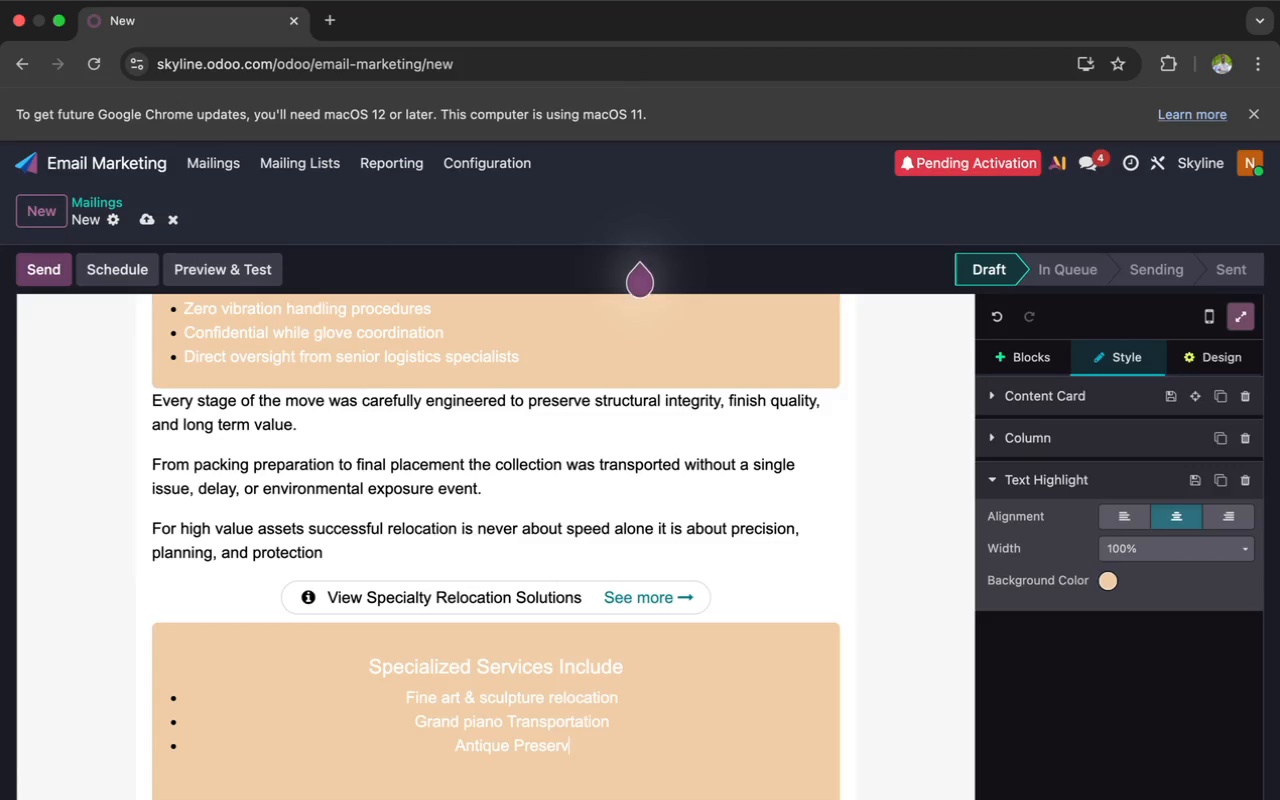 
wait(18.57)
 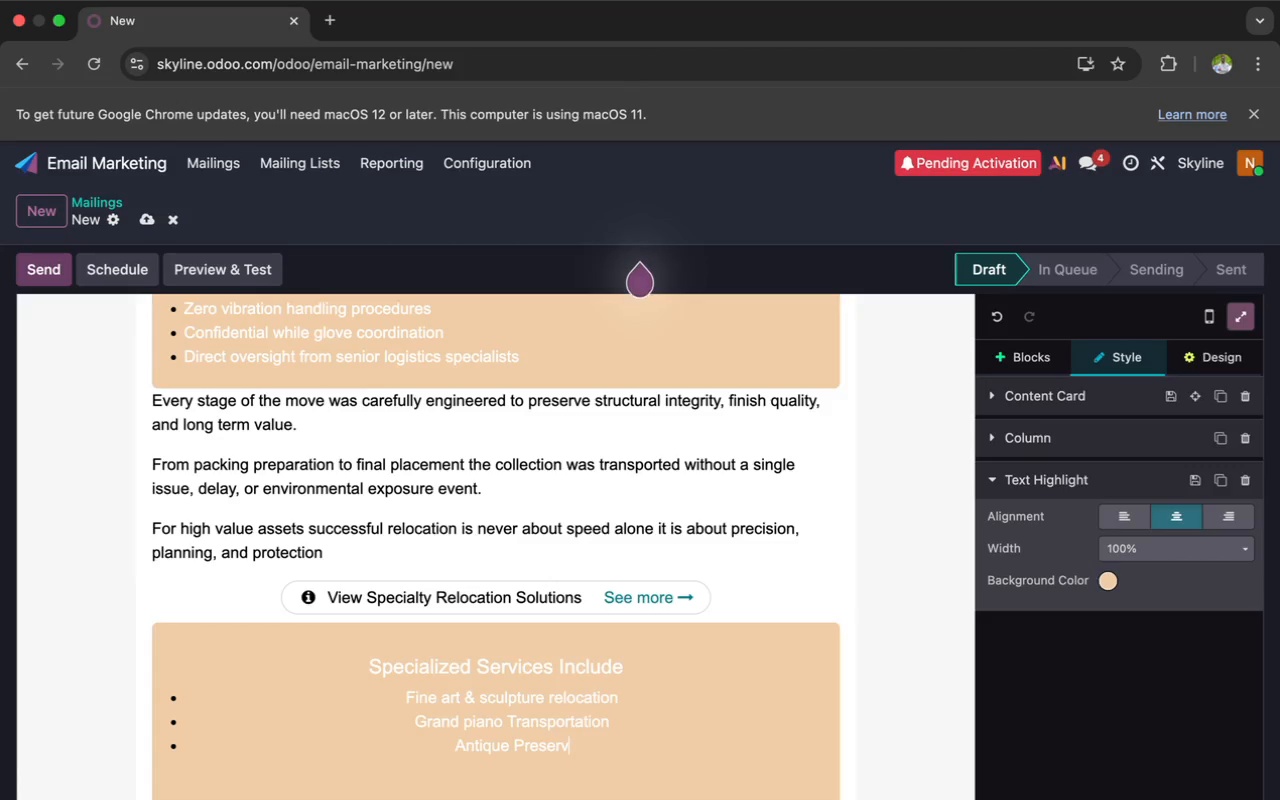 
type(ation logistics)
 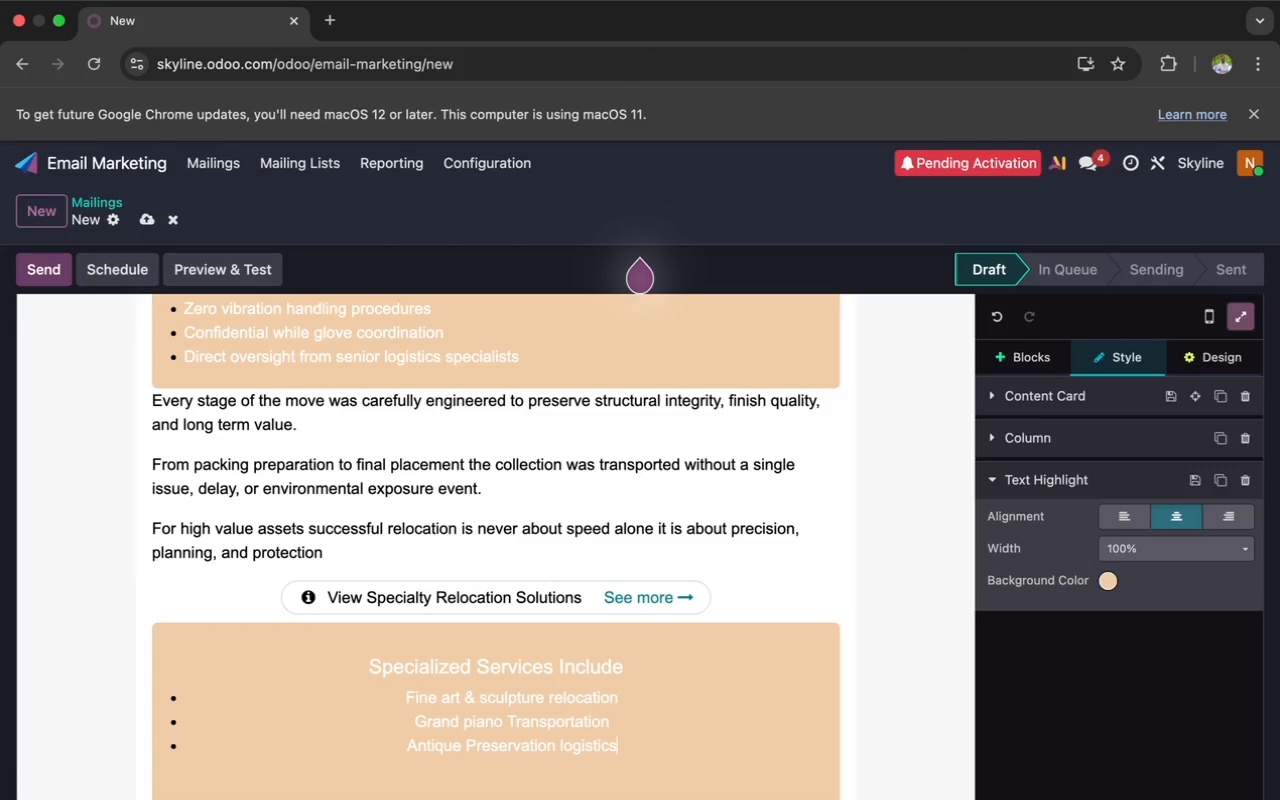 
key(Enter)
 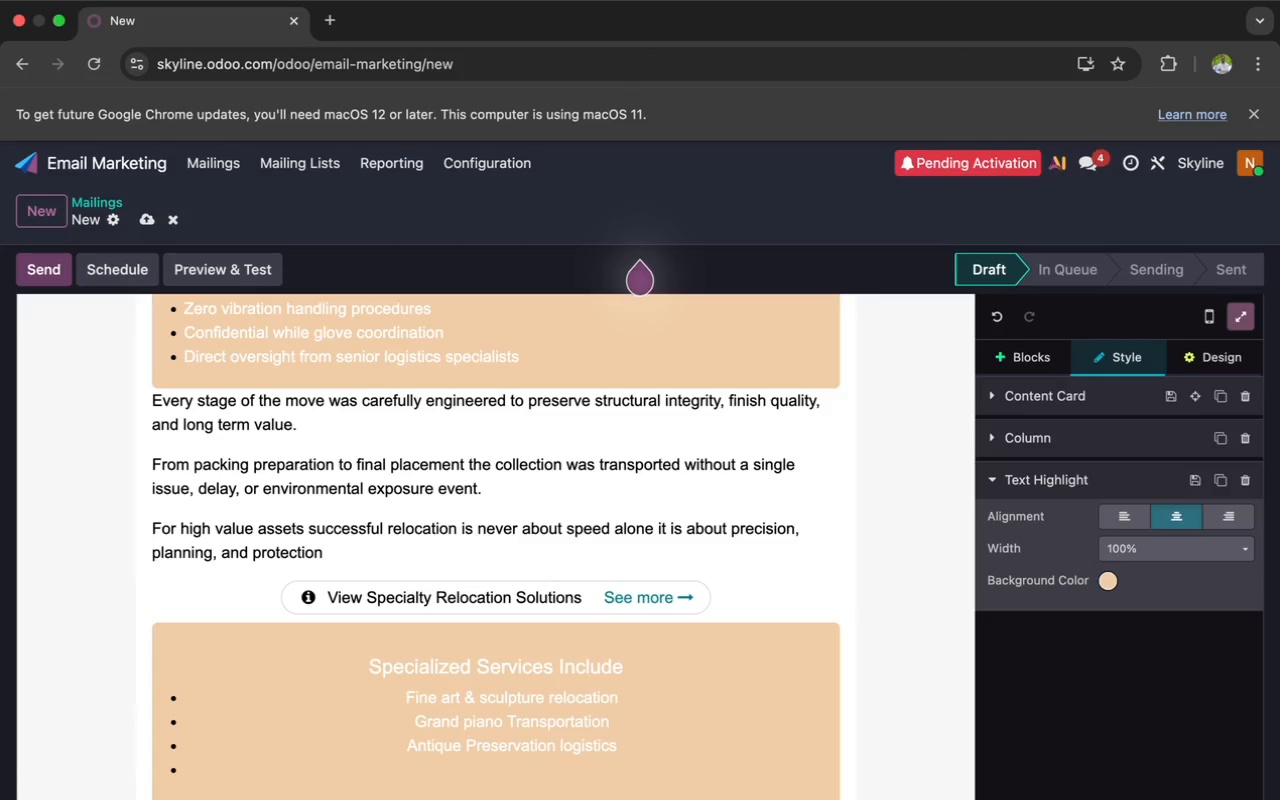 
type(Climate controlled)
 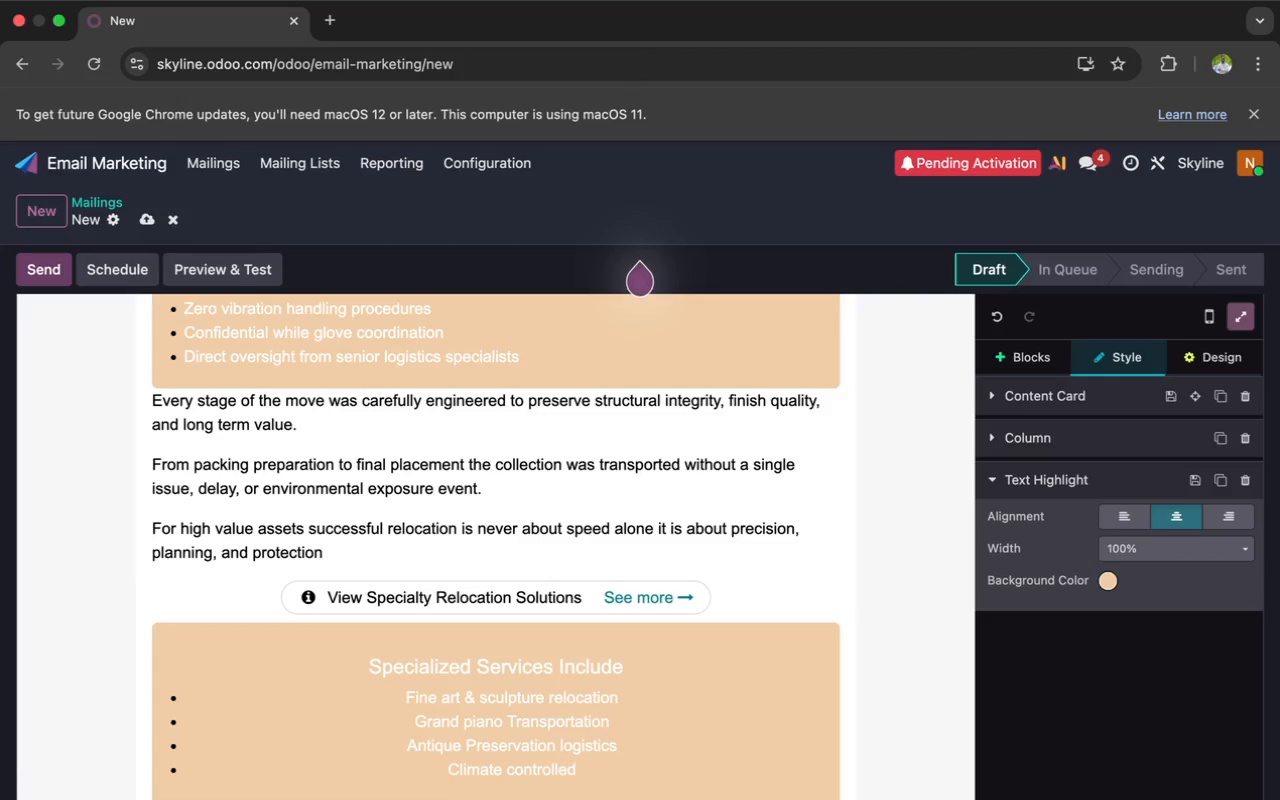 
type( sto)
 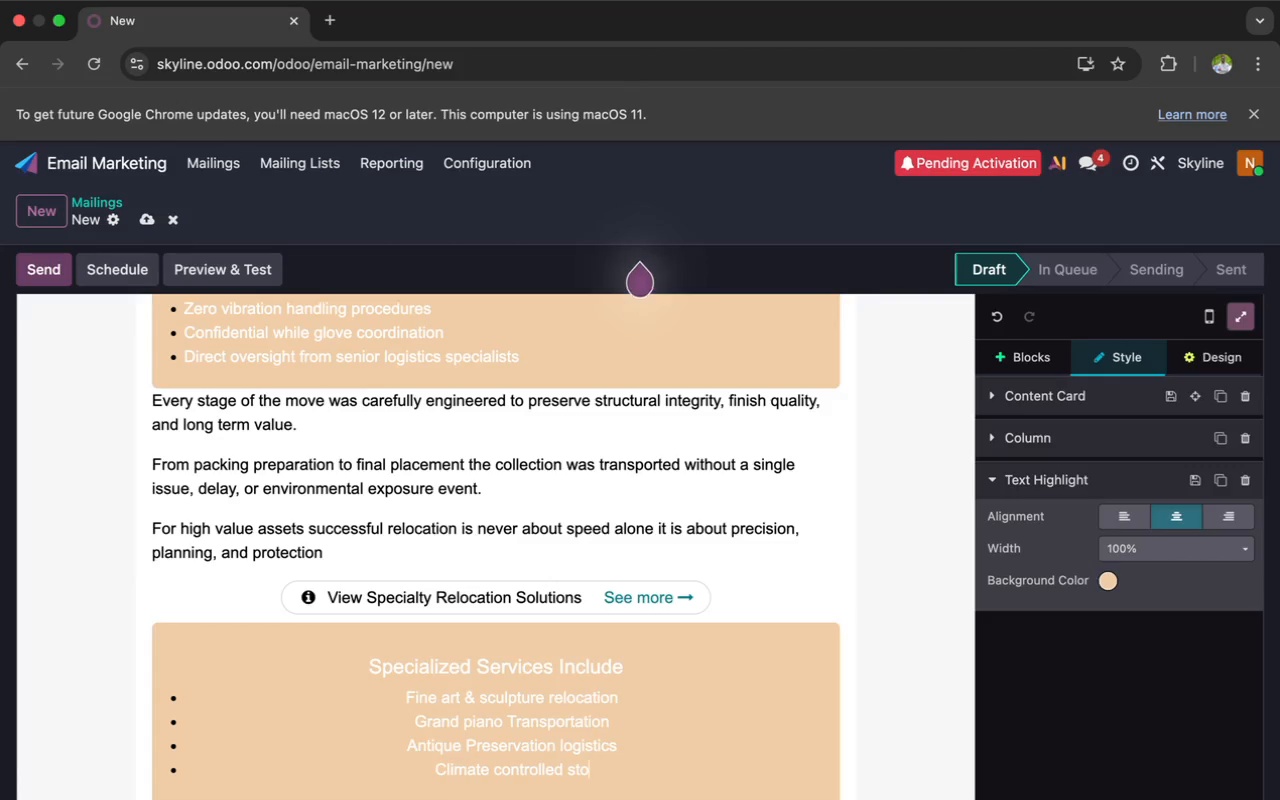 
type(rage)
 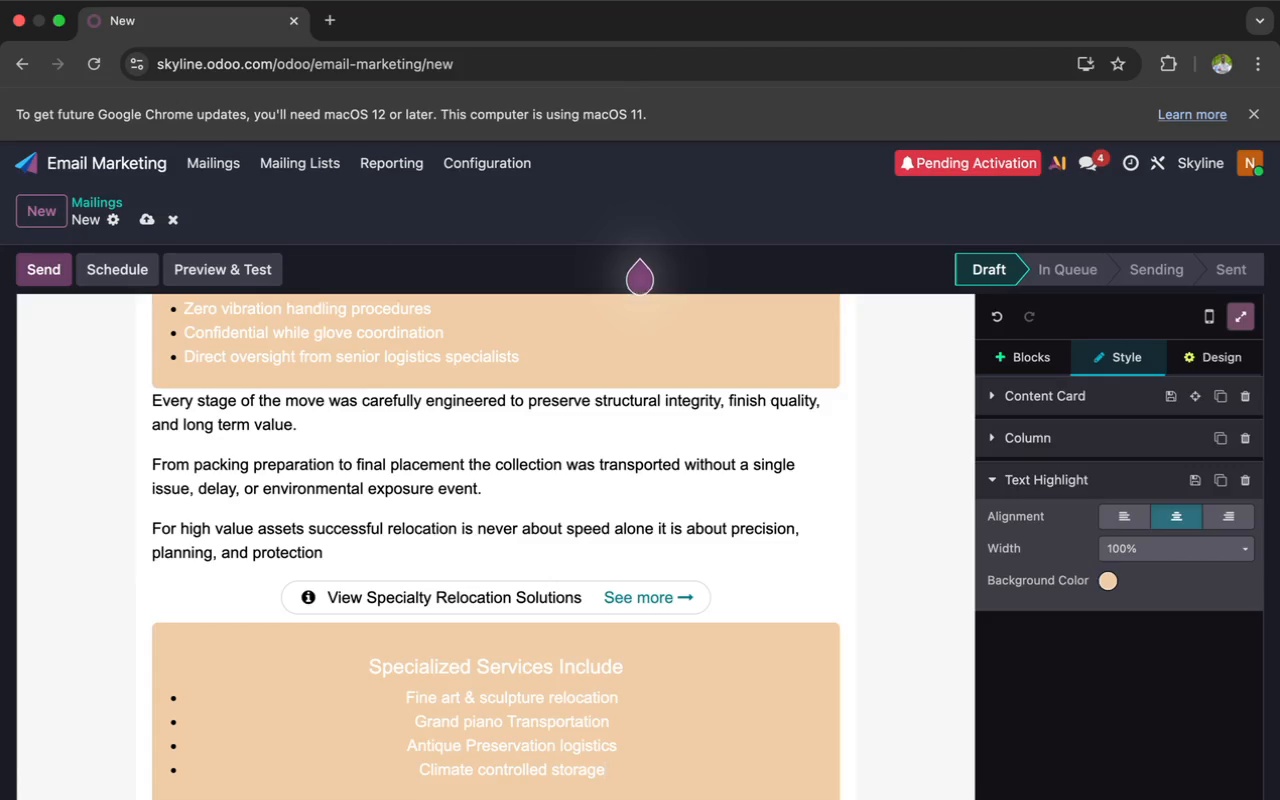 
key(Enter)
 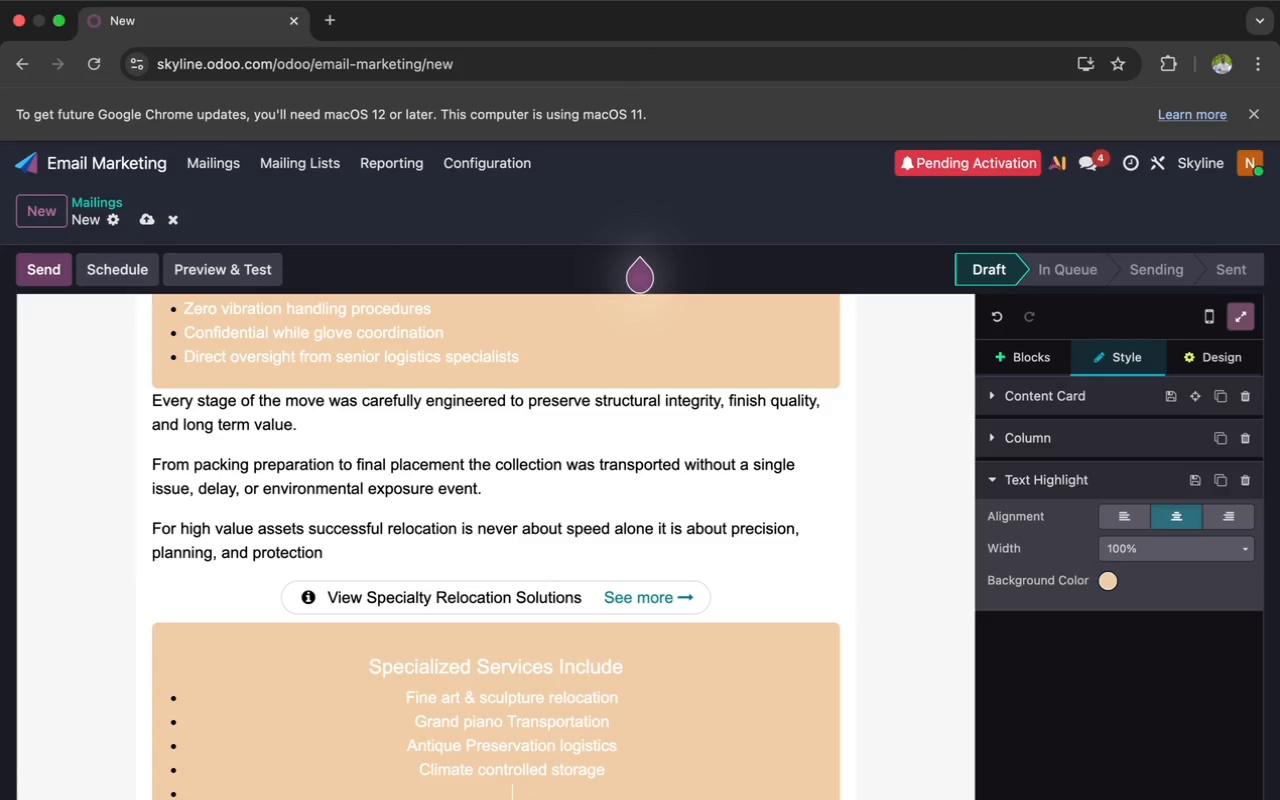 
type(Luxury)
 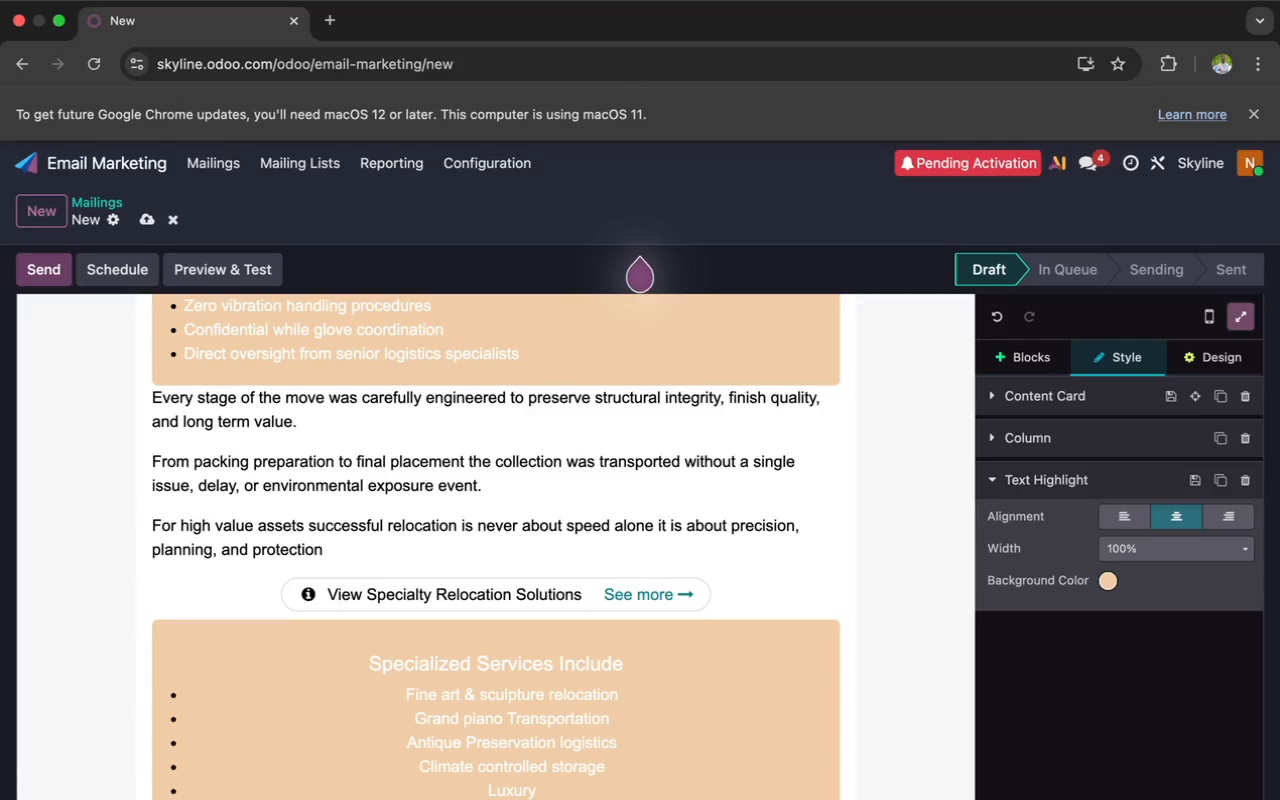 
type( rel)
 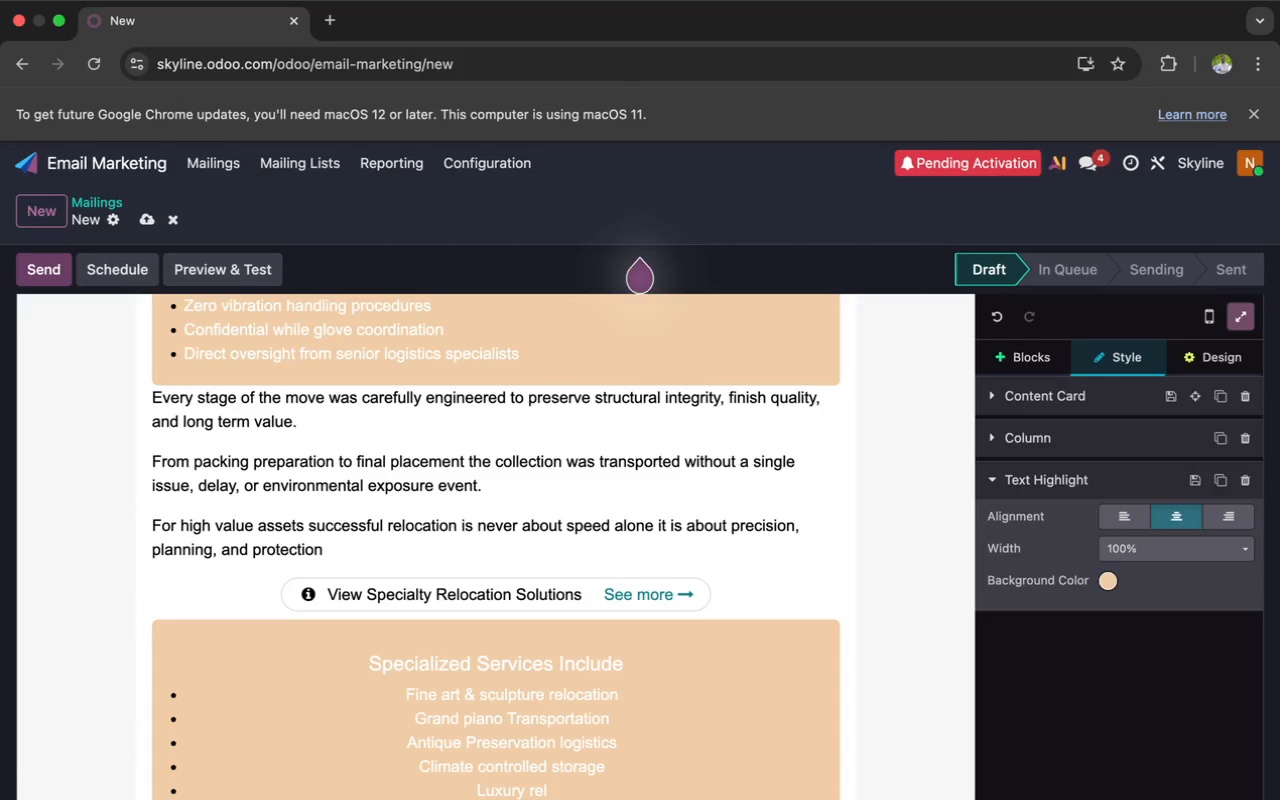 
key(Backspace)
 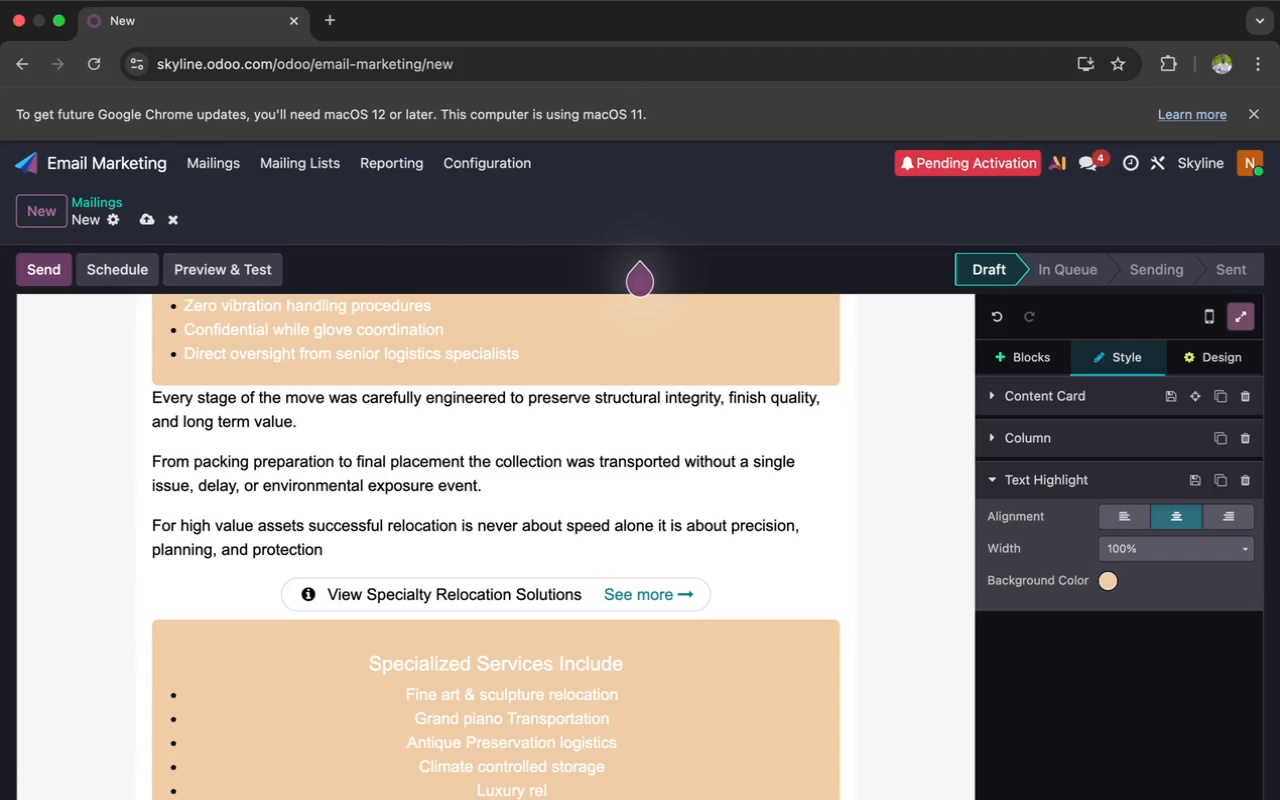 
key(Backspace)
 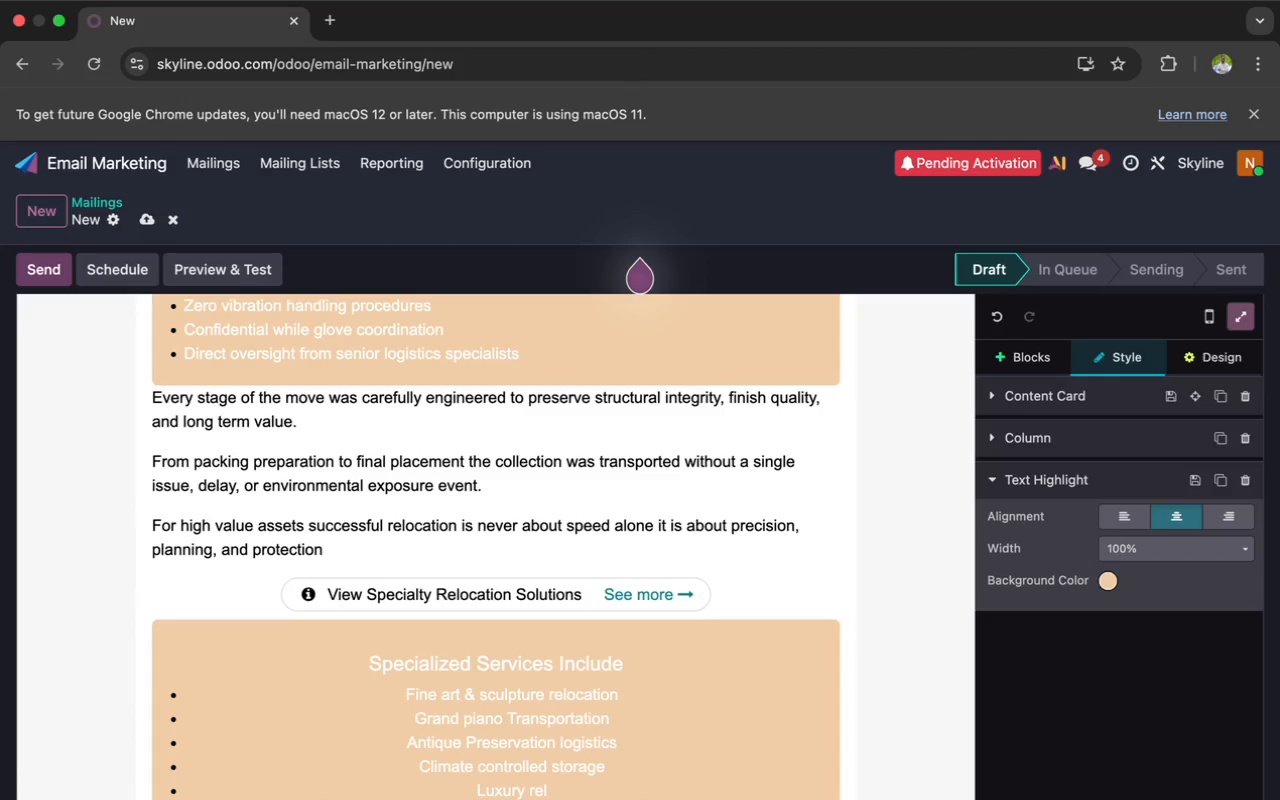 
key(Backspace)
 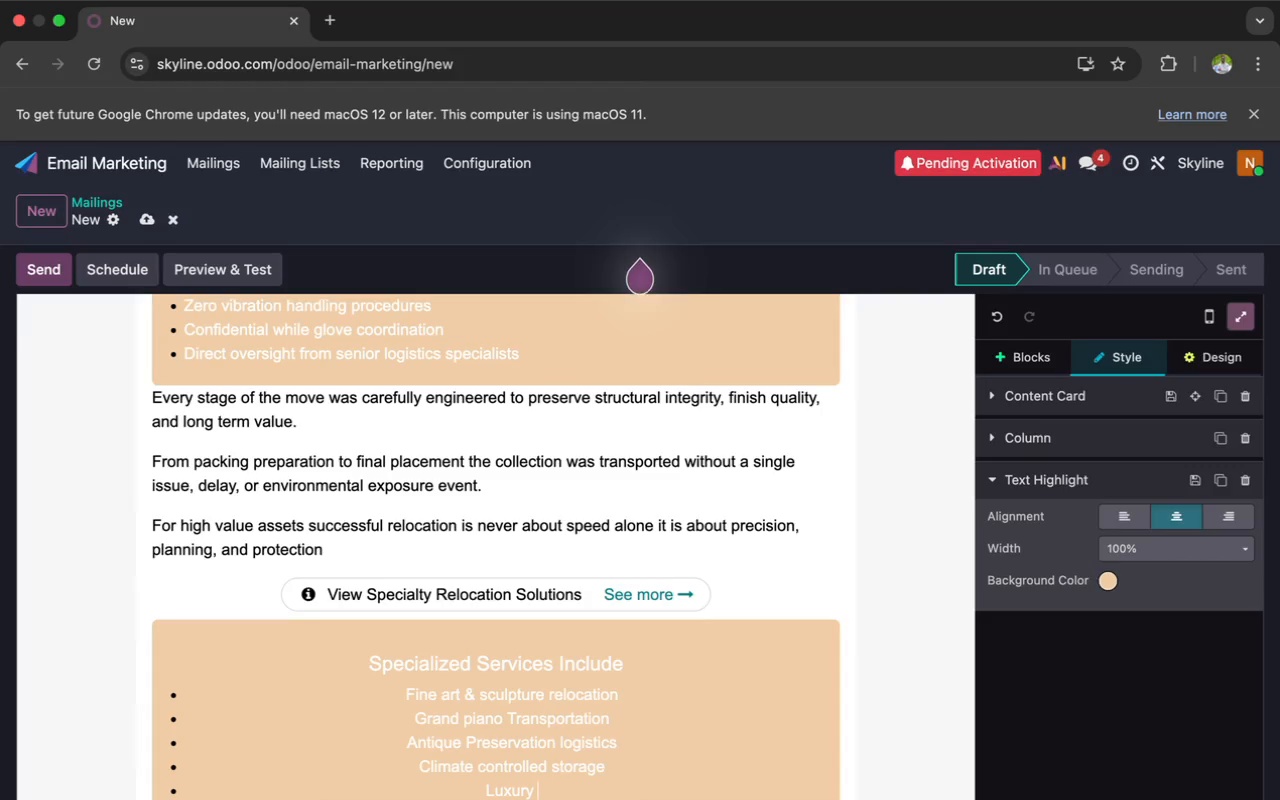 
type(residential relocation support)
 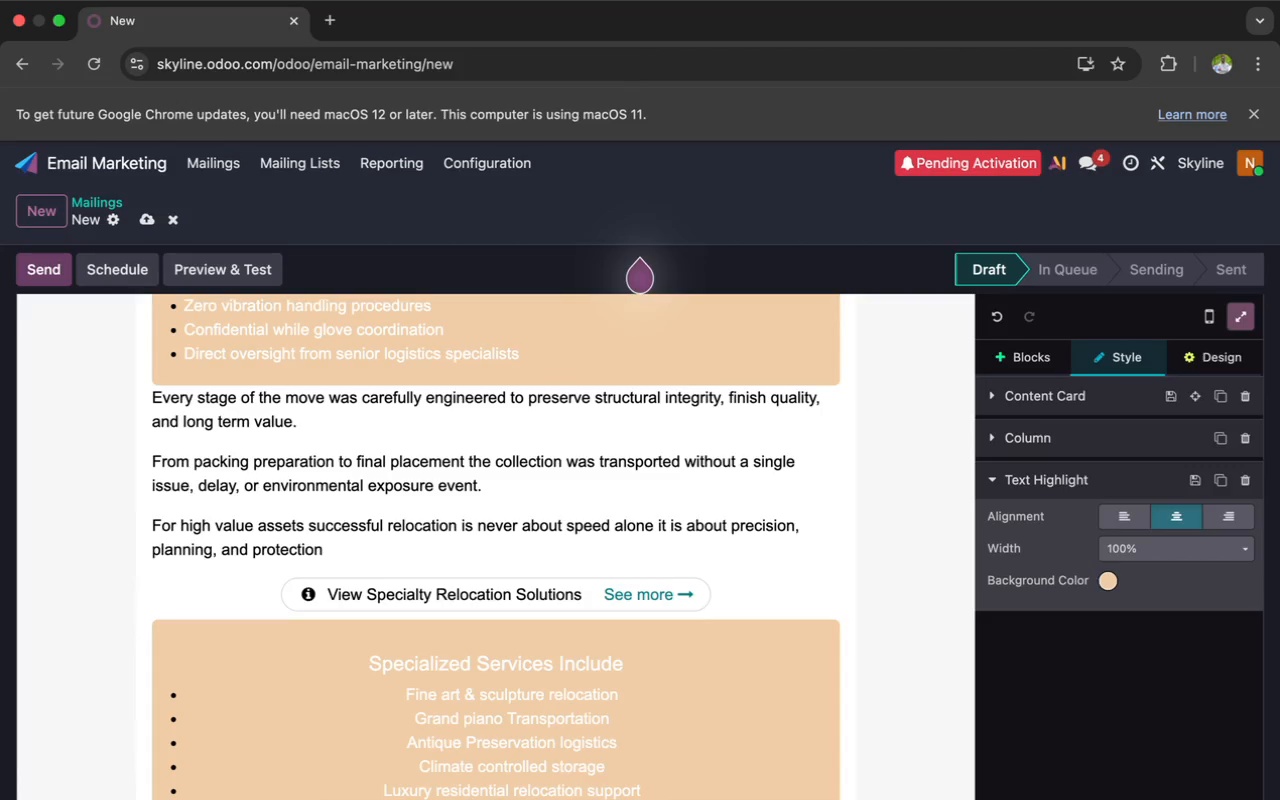 
key(Enter)
 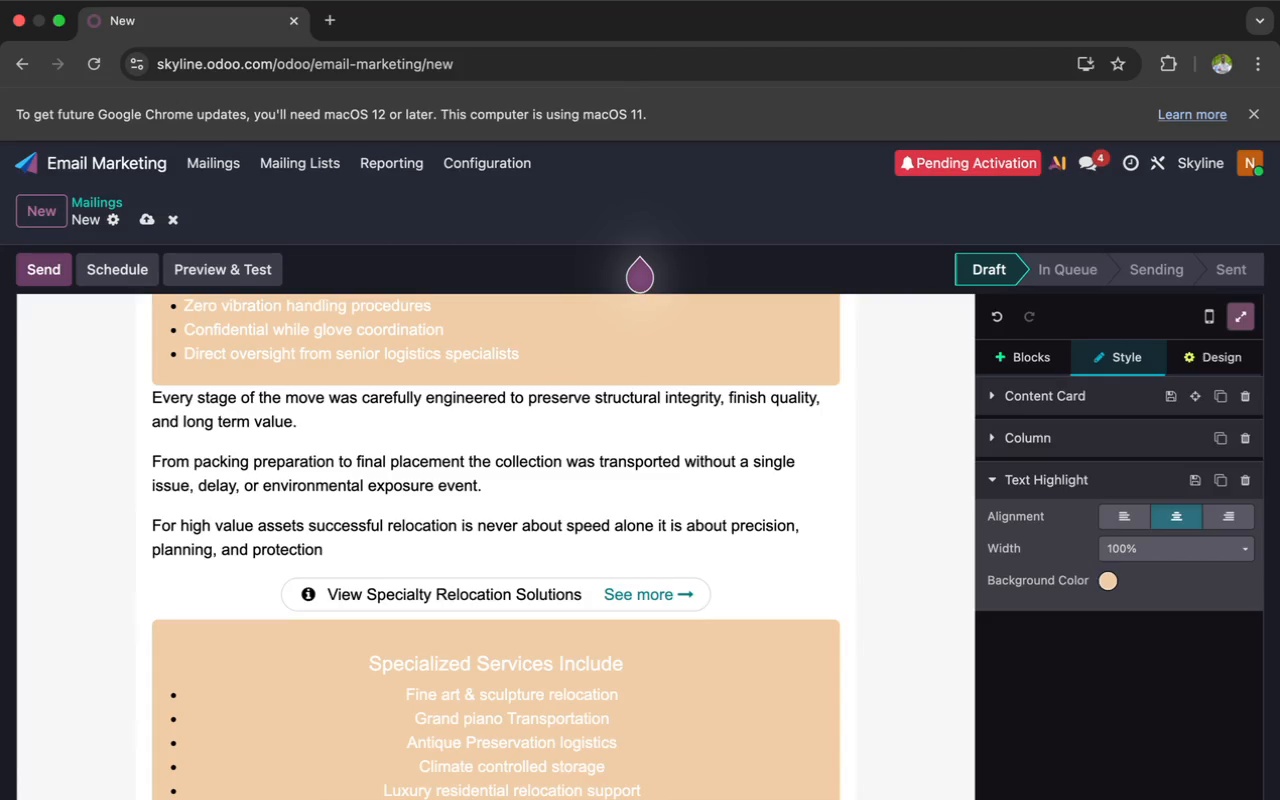 
type(Custom crating engineering)
 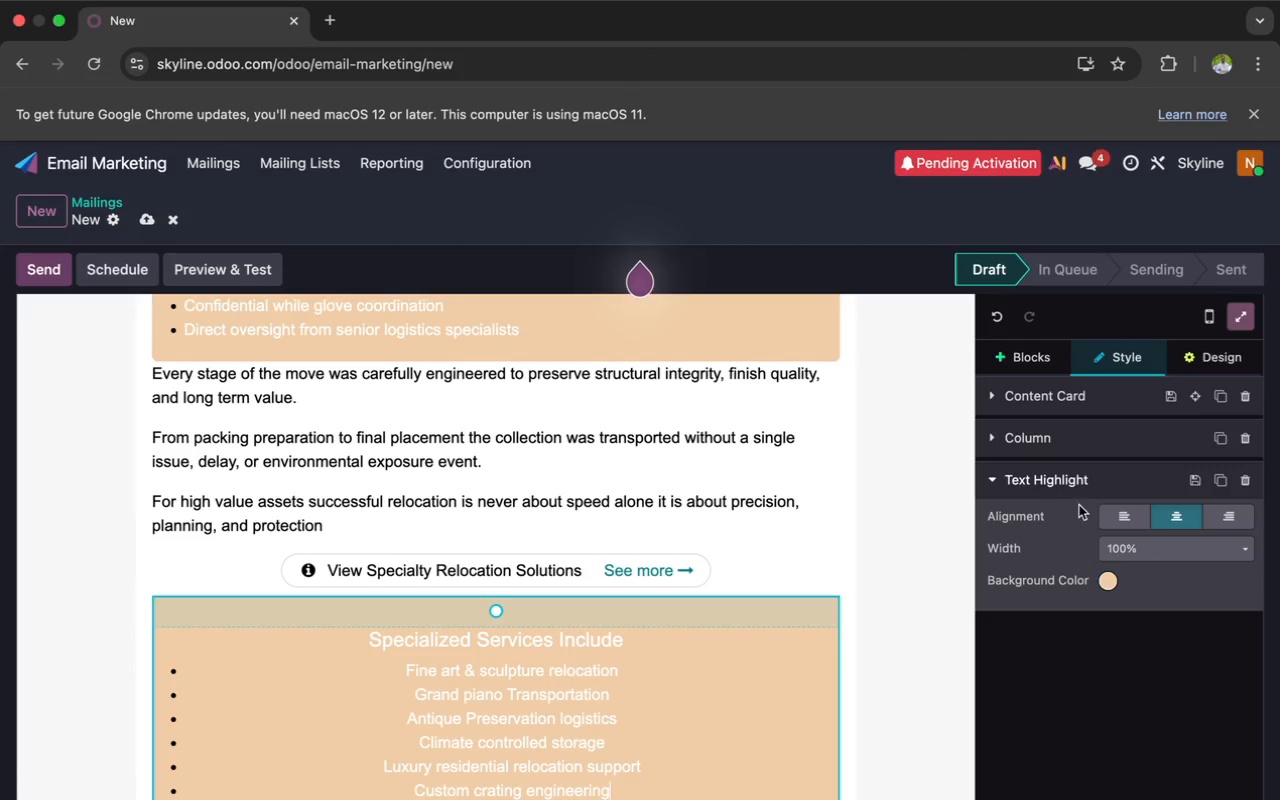 
left_click([1124, 513])
 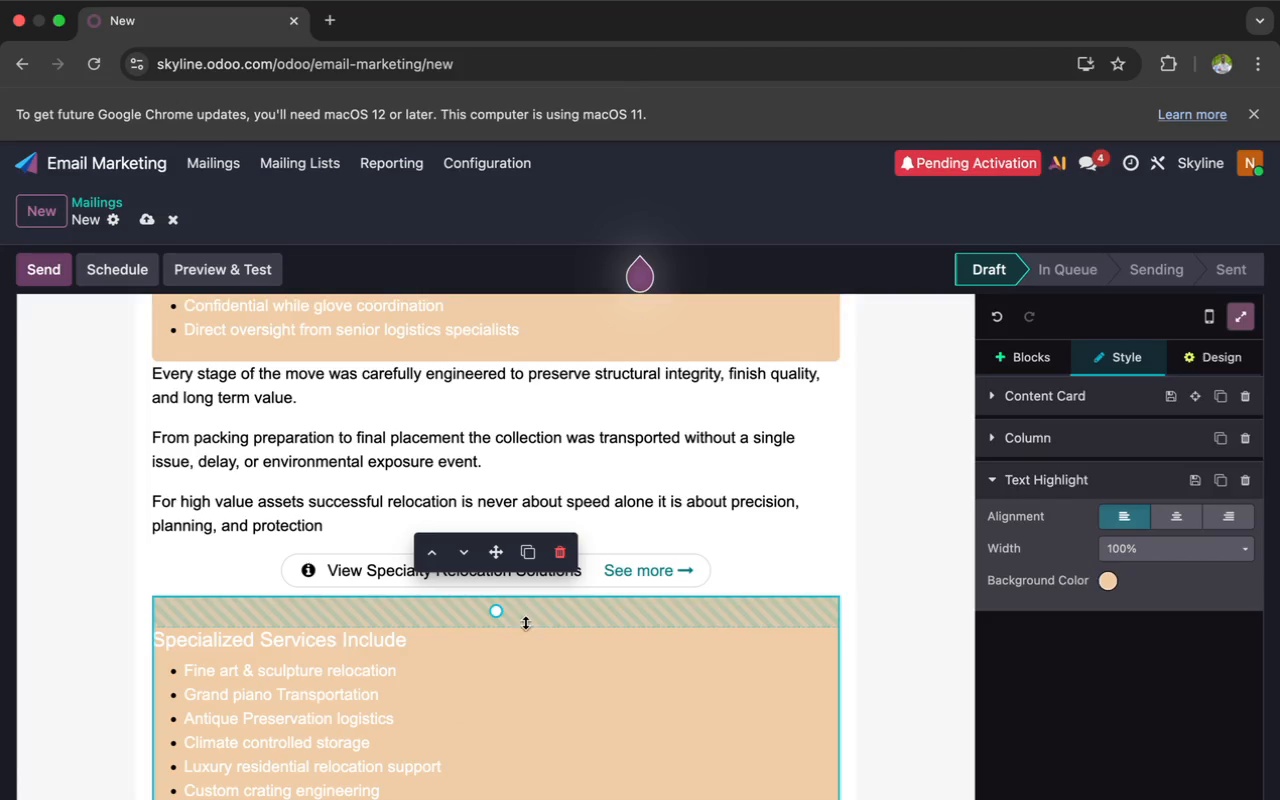 
left_click_drag(start_coordinate=[493, 614], to_coordinate=[463, 576])
 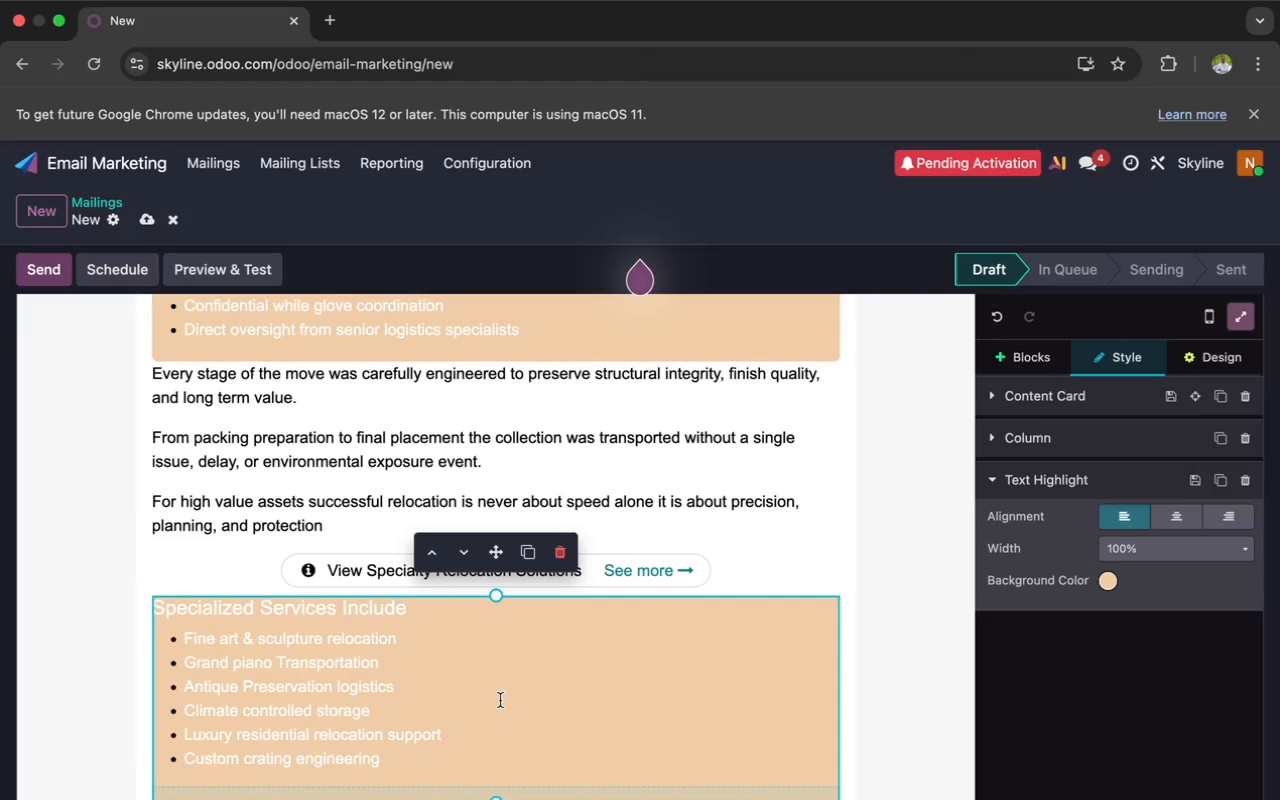 
scroll: coordinate [500, 700], scroll_direction: down, amount: 12.0
 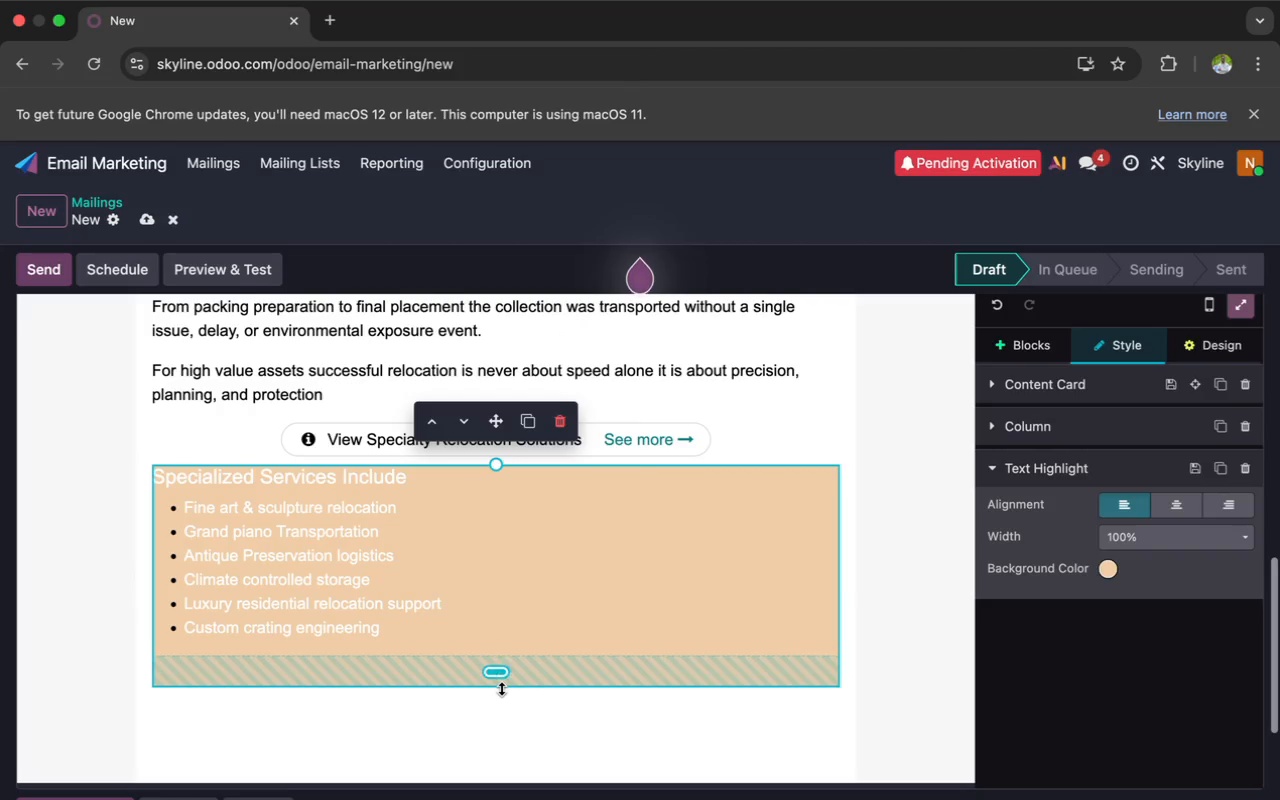 
left_click_drag(start_coordinate=[499, 685], to_coordinate=[483, 648])
 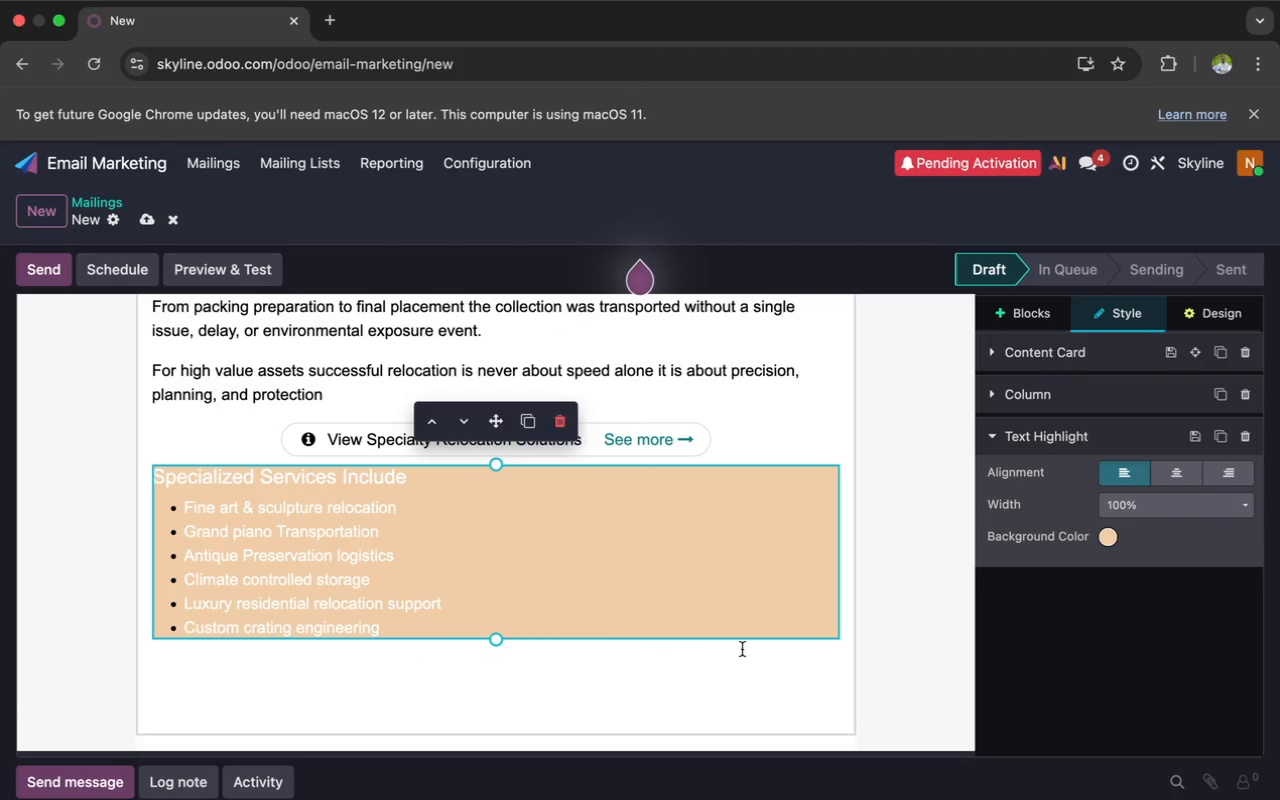 
wait(12.3)
 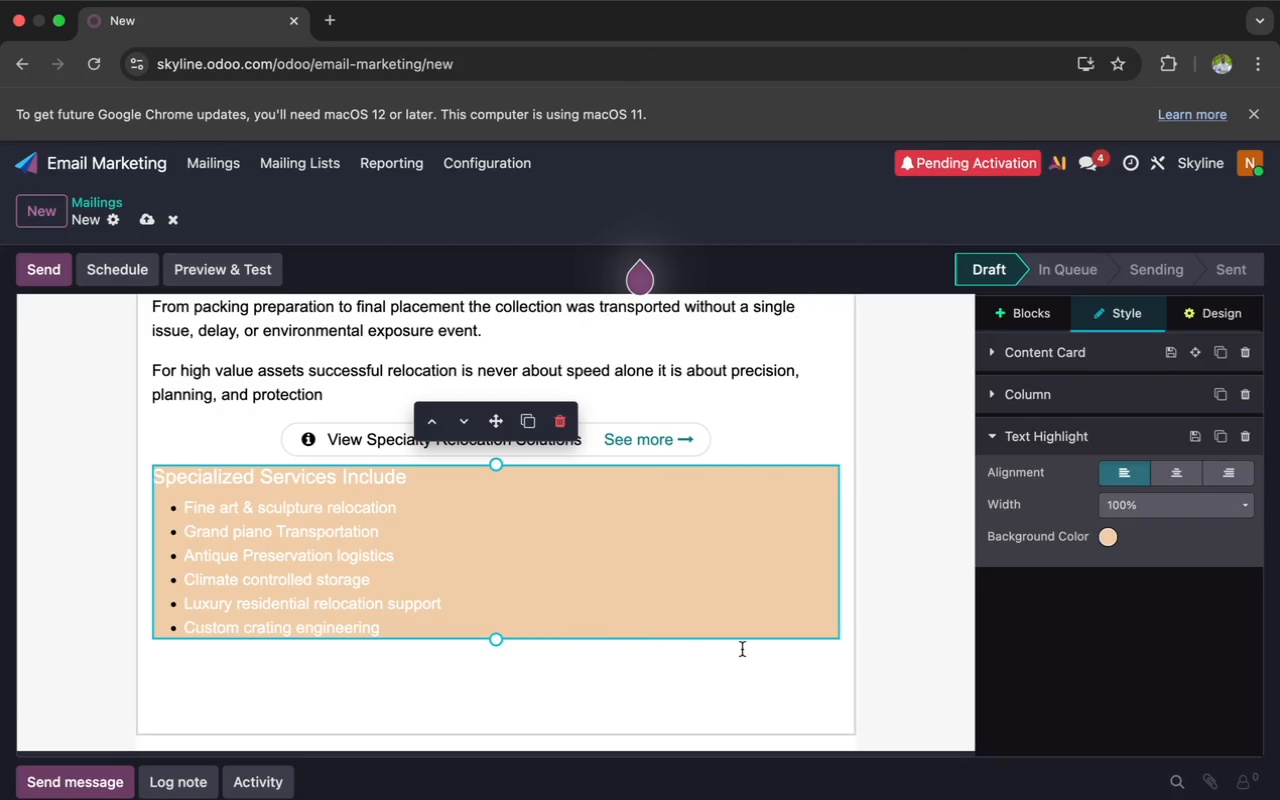 
left_click([1015, 319])
 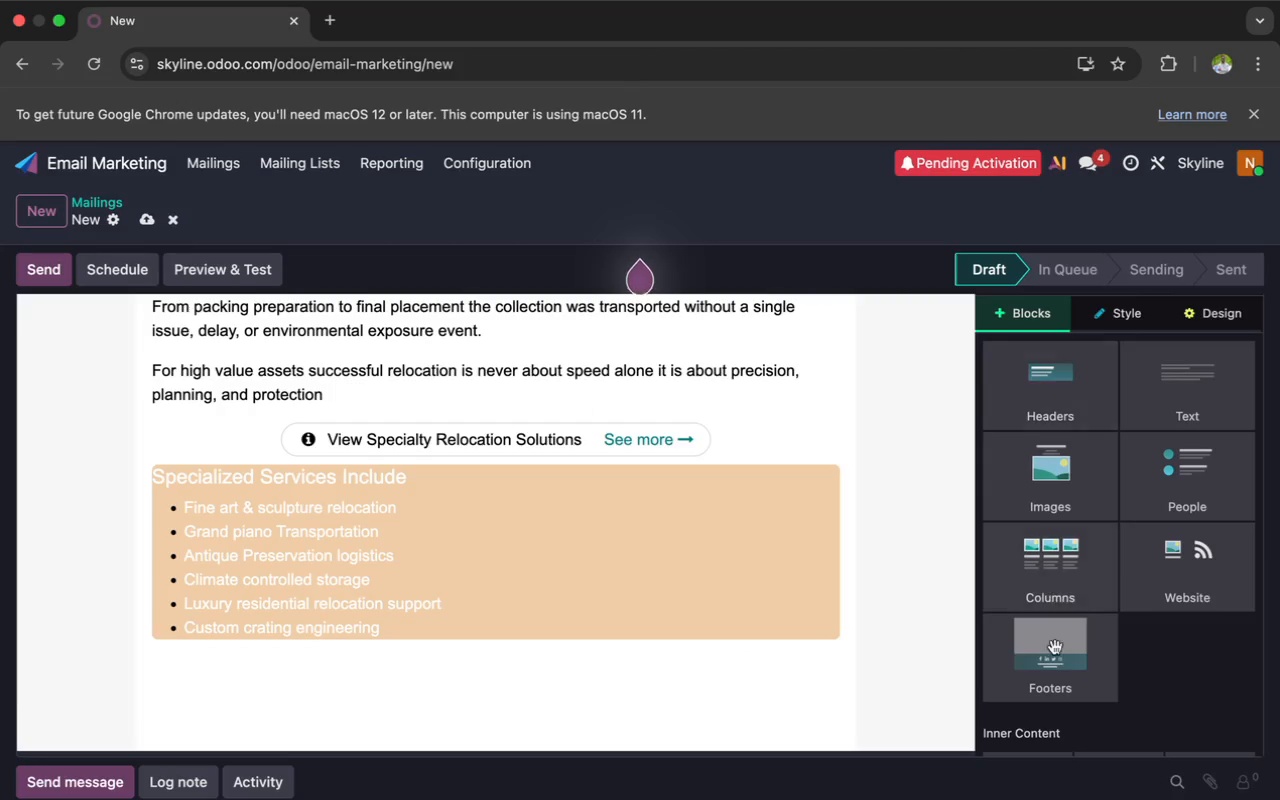 
left_click([1054, 659])
 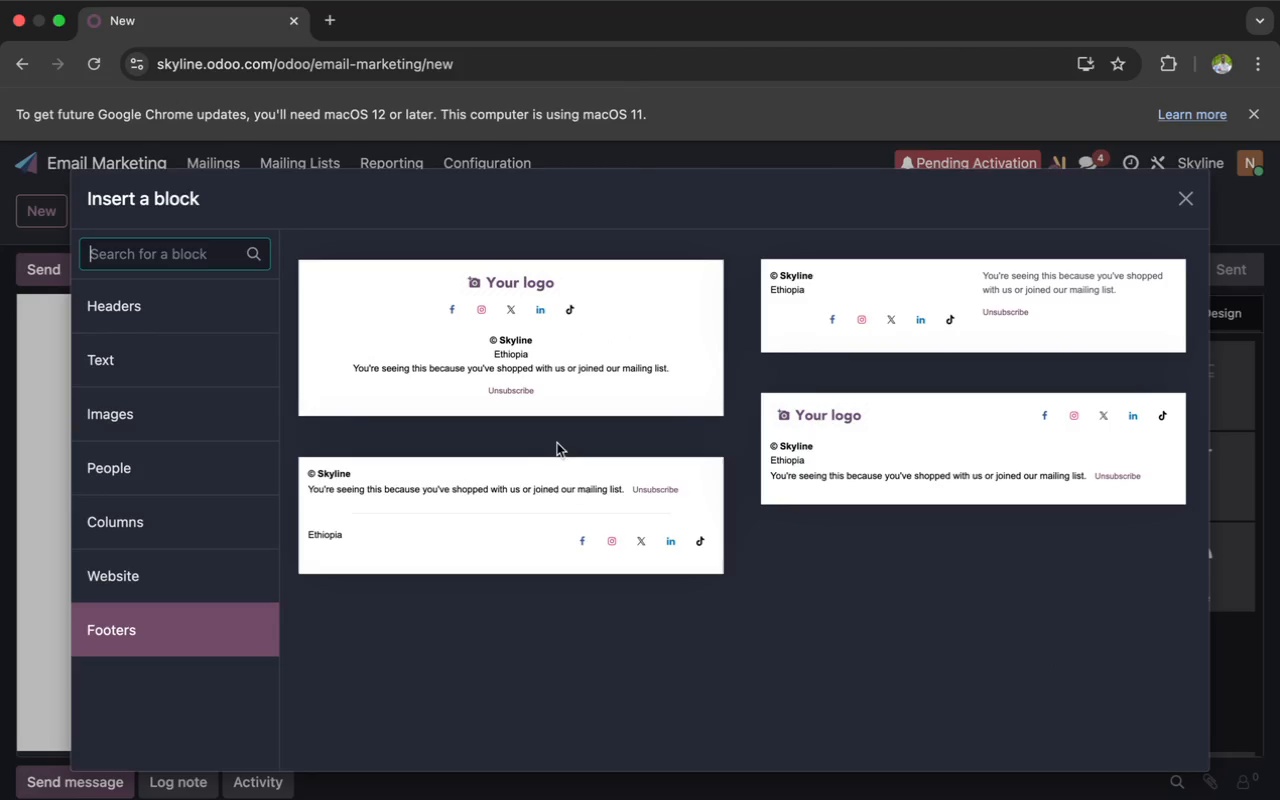 
left_click([520, 484])
 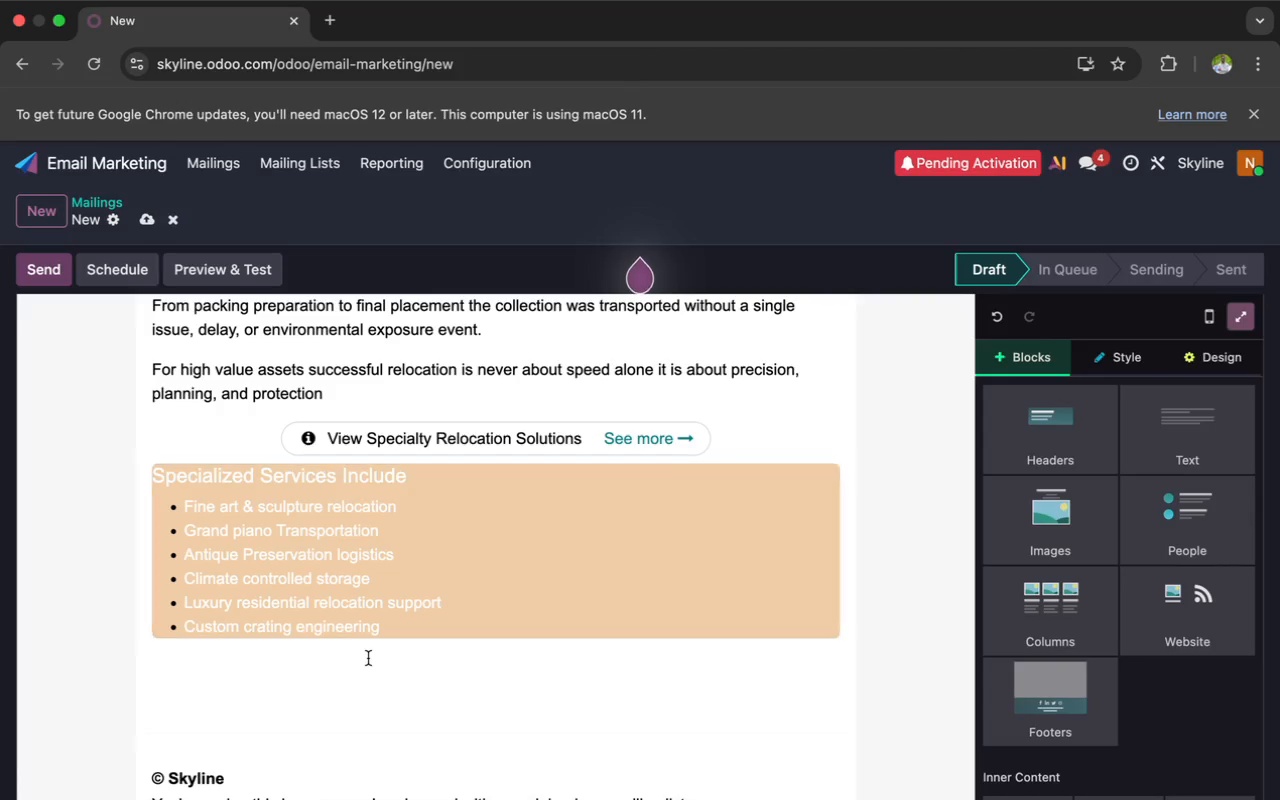 
left_click([190, 636])
 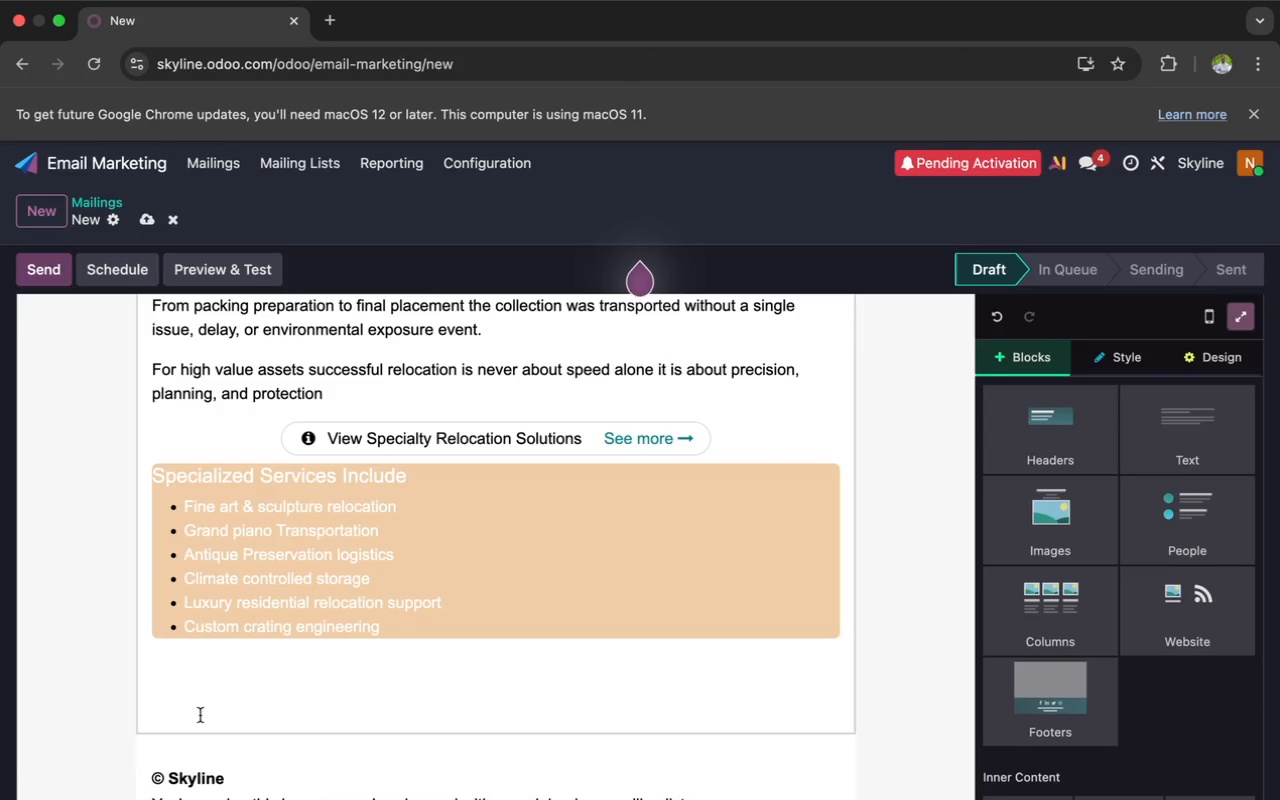 
scroll: coordinate [368, 658], scroll_direction: down, amount: 6.0
 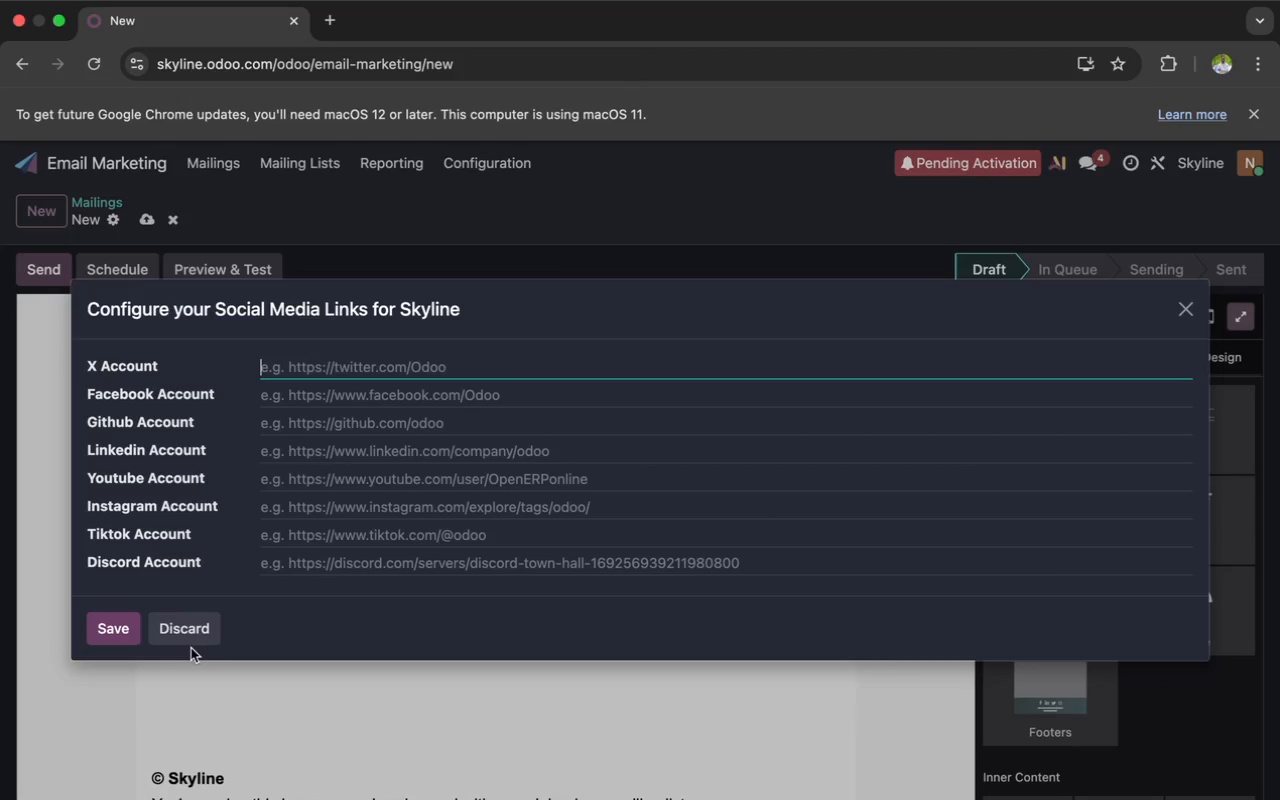 
left_click([197, 717])
 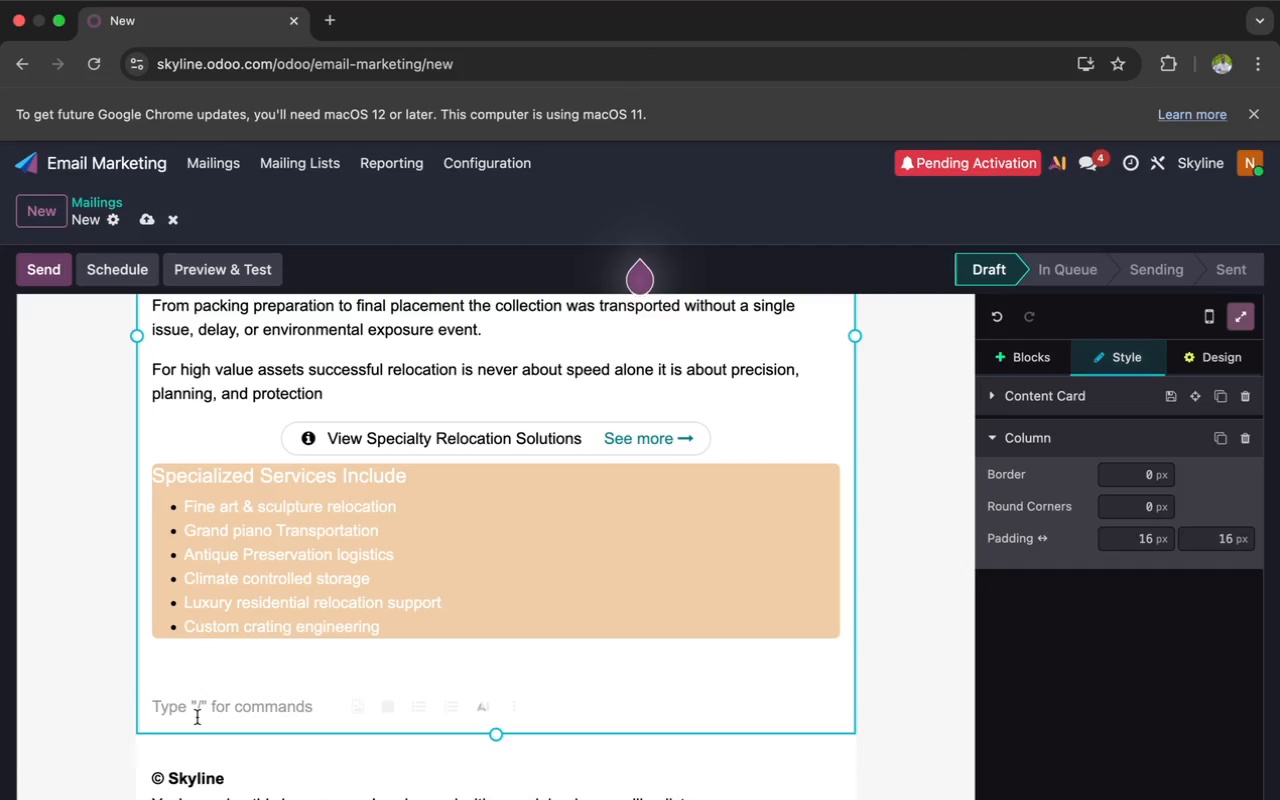 
key(Backspace)
 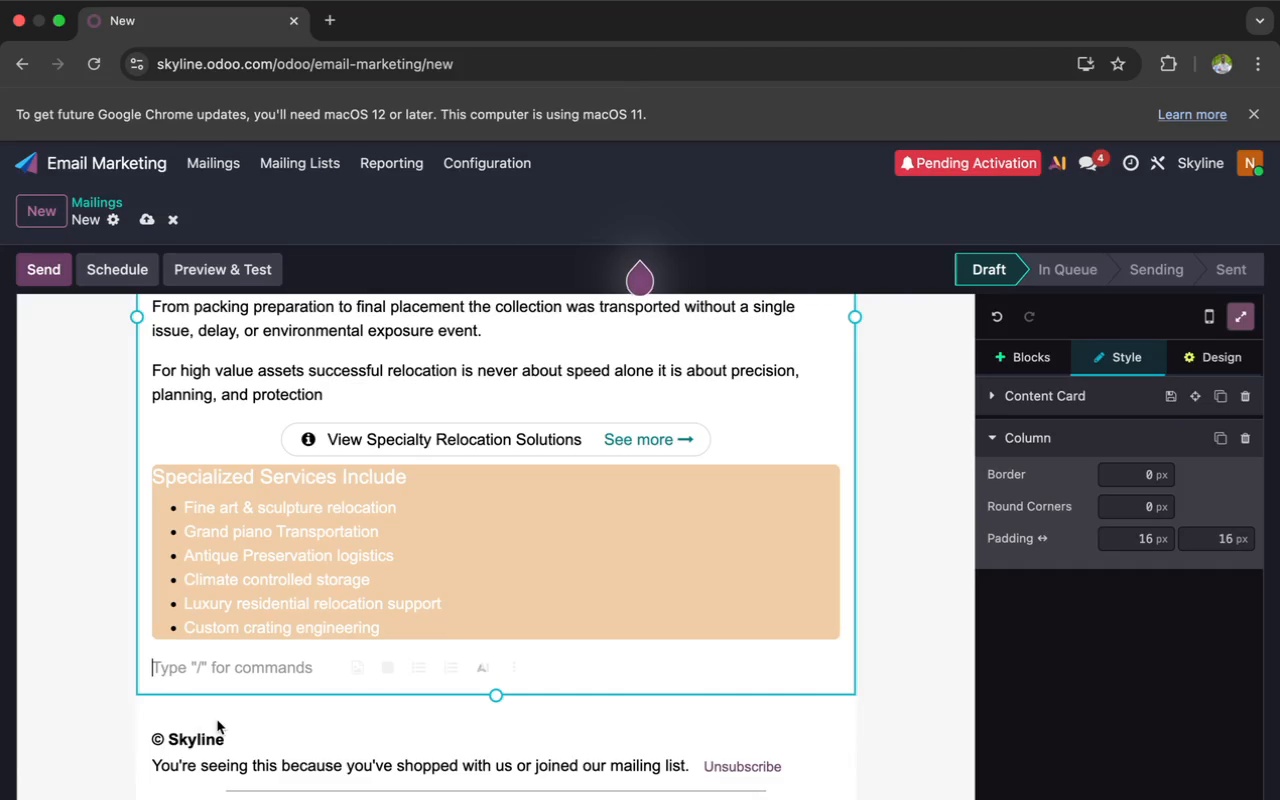 
left_click([220, 729])
 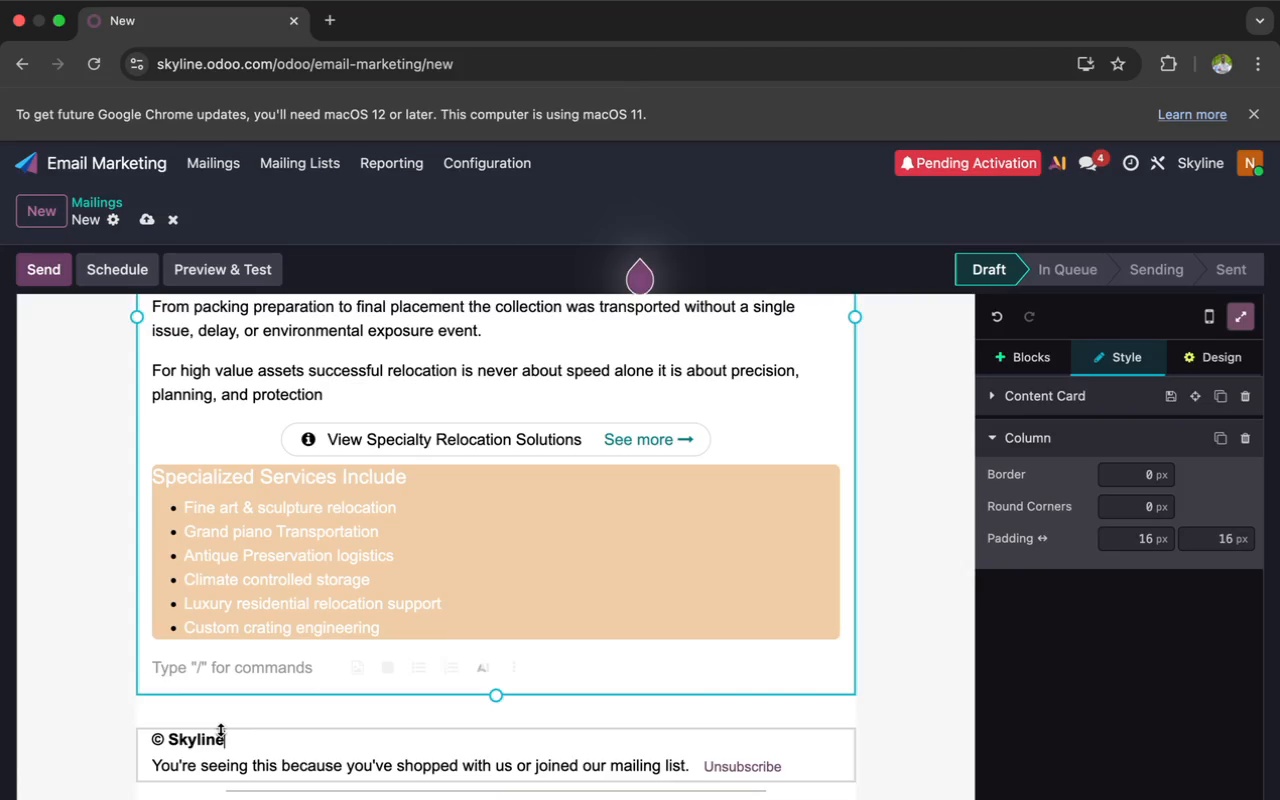 
scroll: coordinate [220, 729], scroll_direction: down, amount: 16.0
 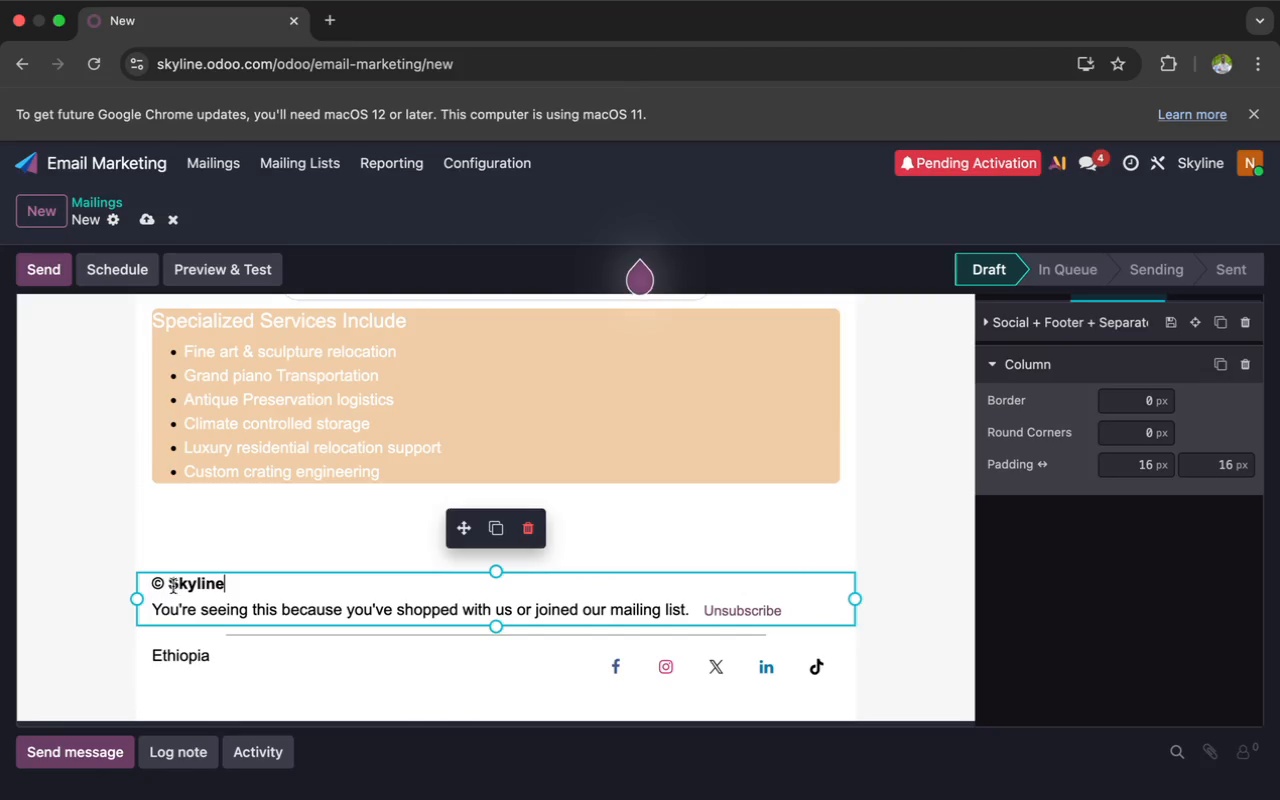 
left_click_drag(start_coordinate=[172, 581], to_coordinate=[798, 616])
 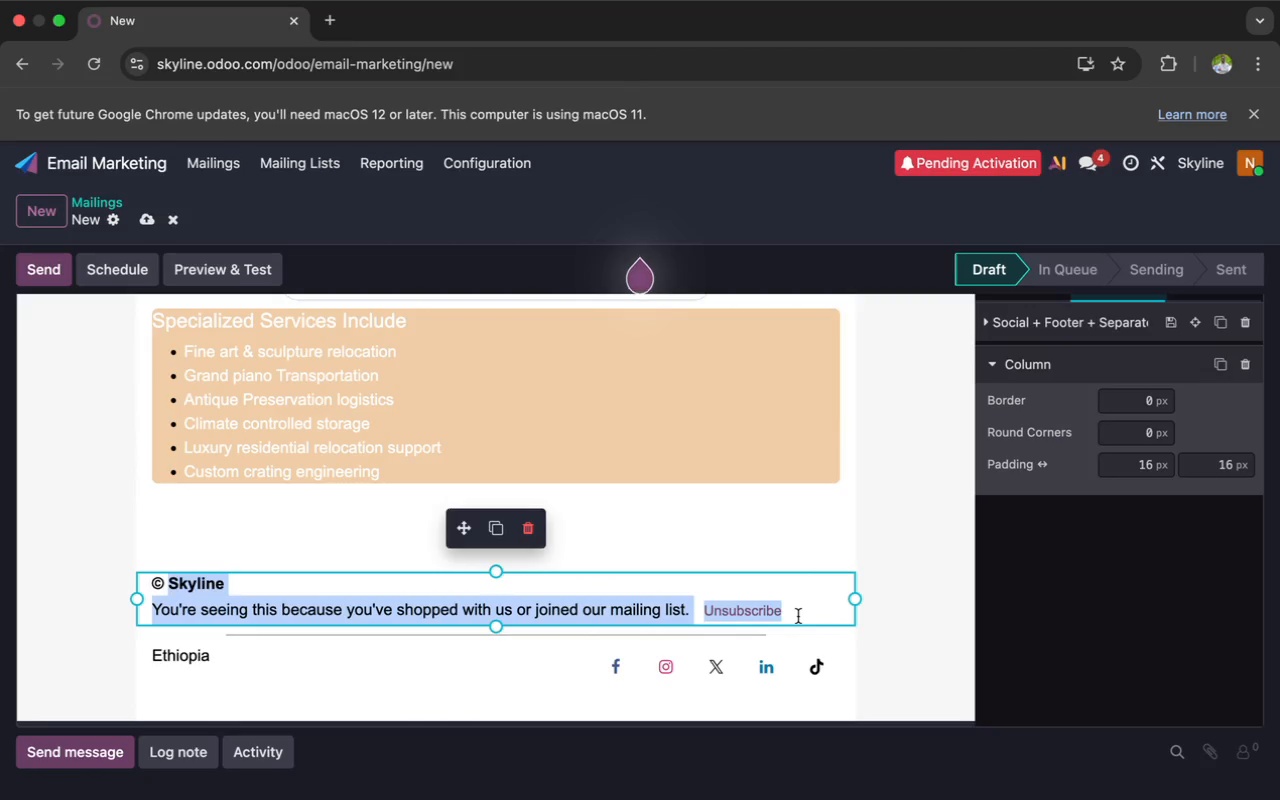 
key(Meta+V)
 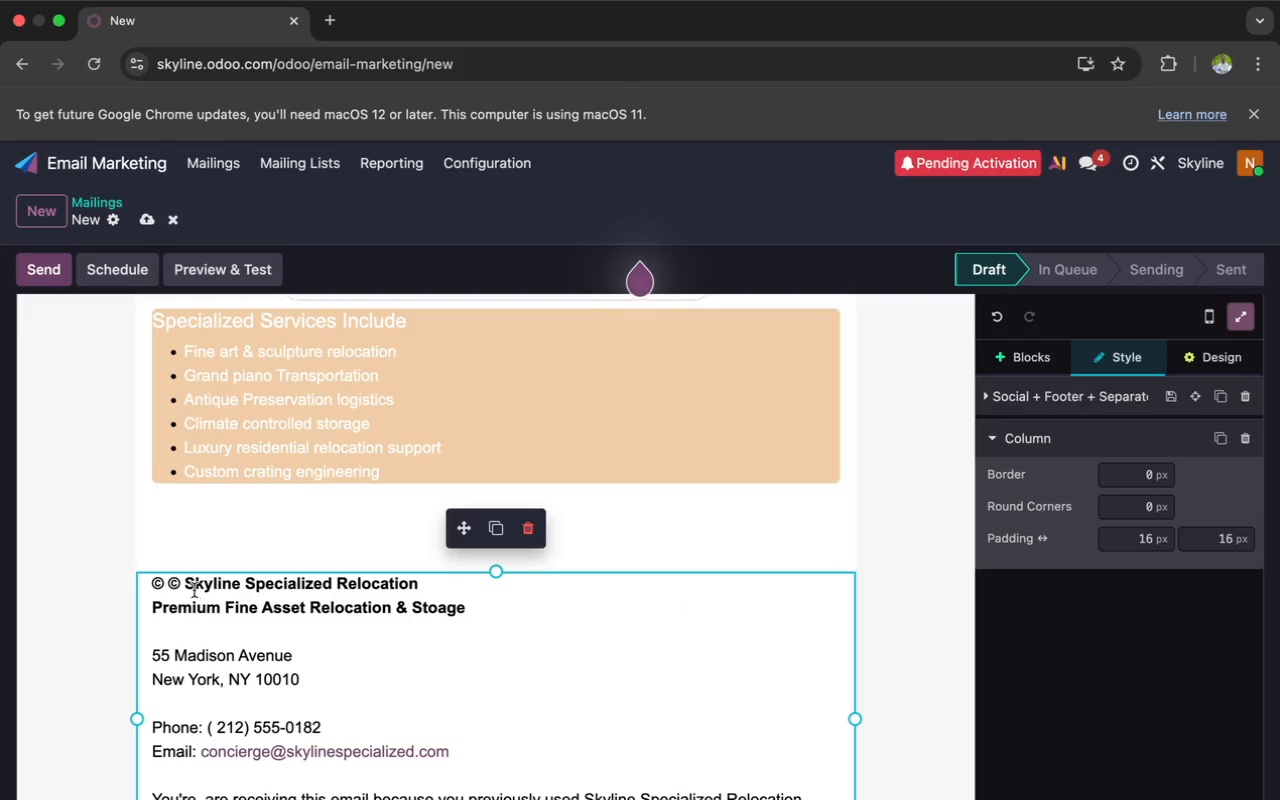 
left_click([183, 584])
 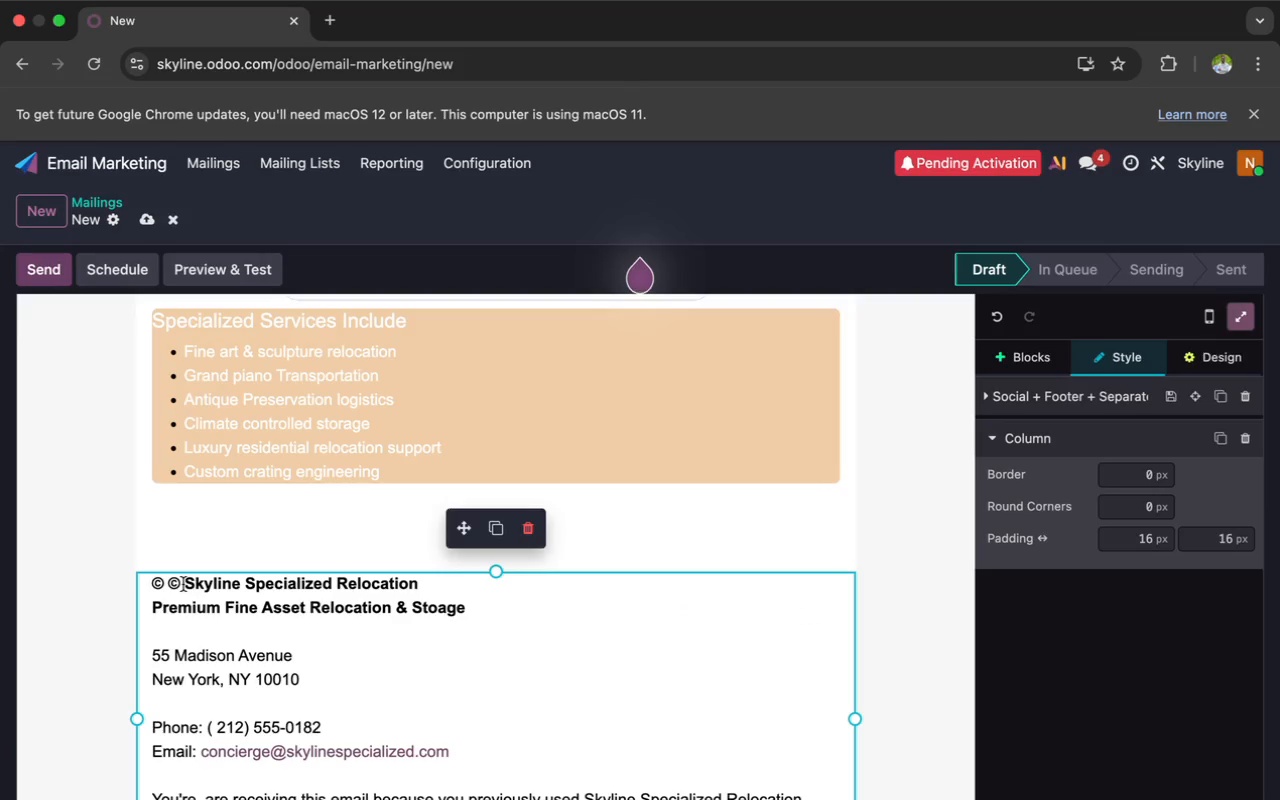 
key(Backspace)
 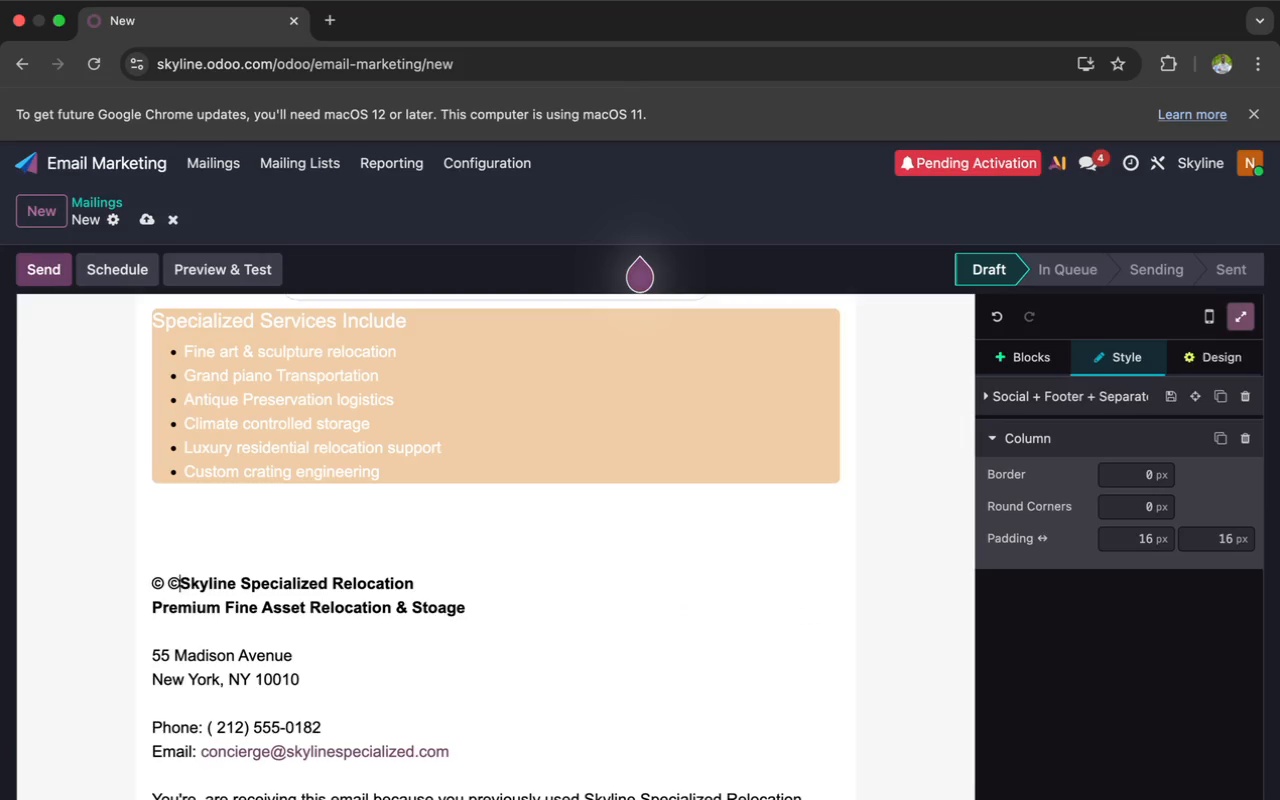 
key(Backspace)
 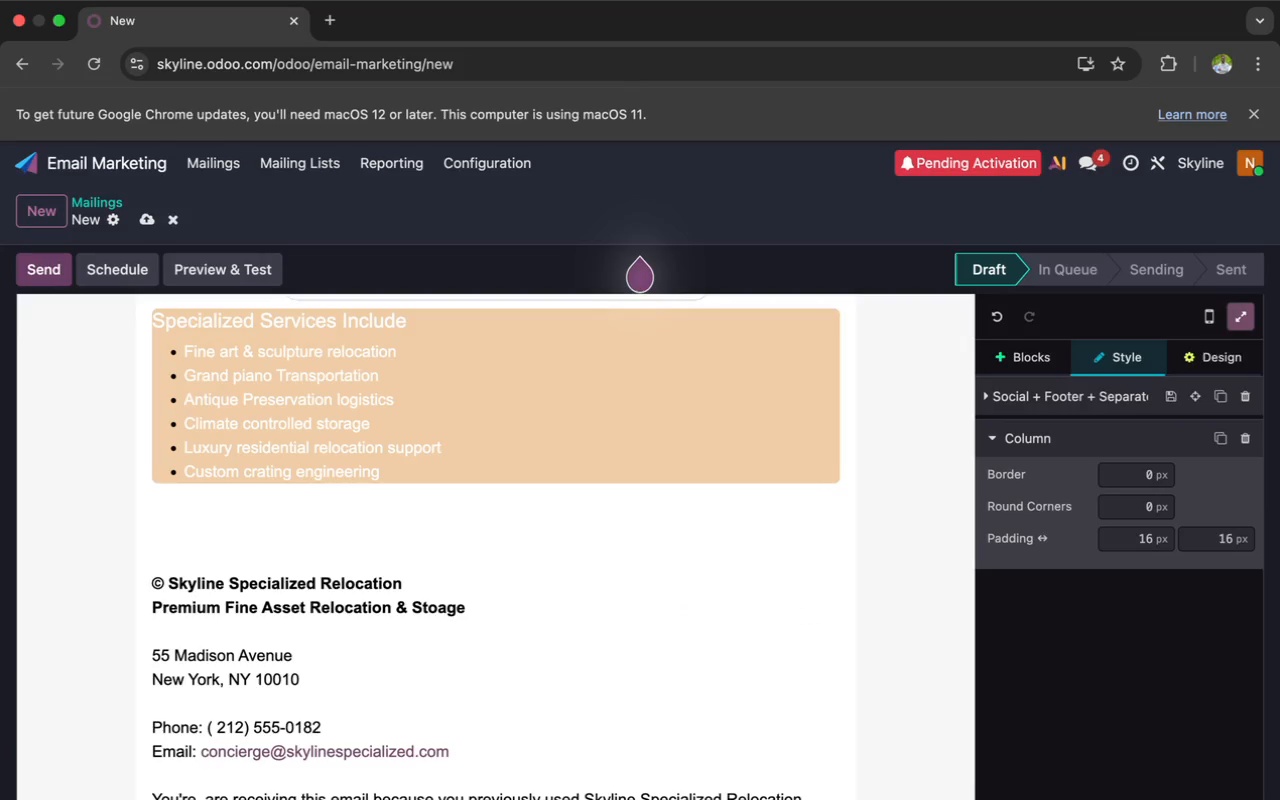 
scroll: coordinate [183, 584], scroll_direction: down, amount: 16.0
 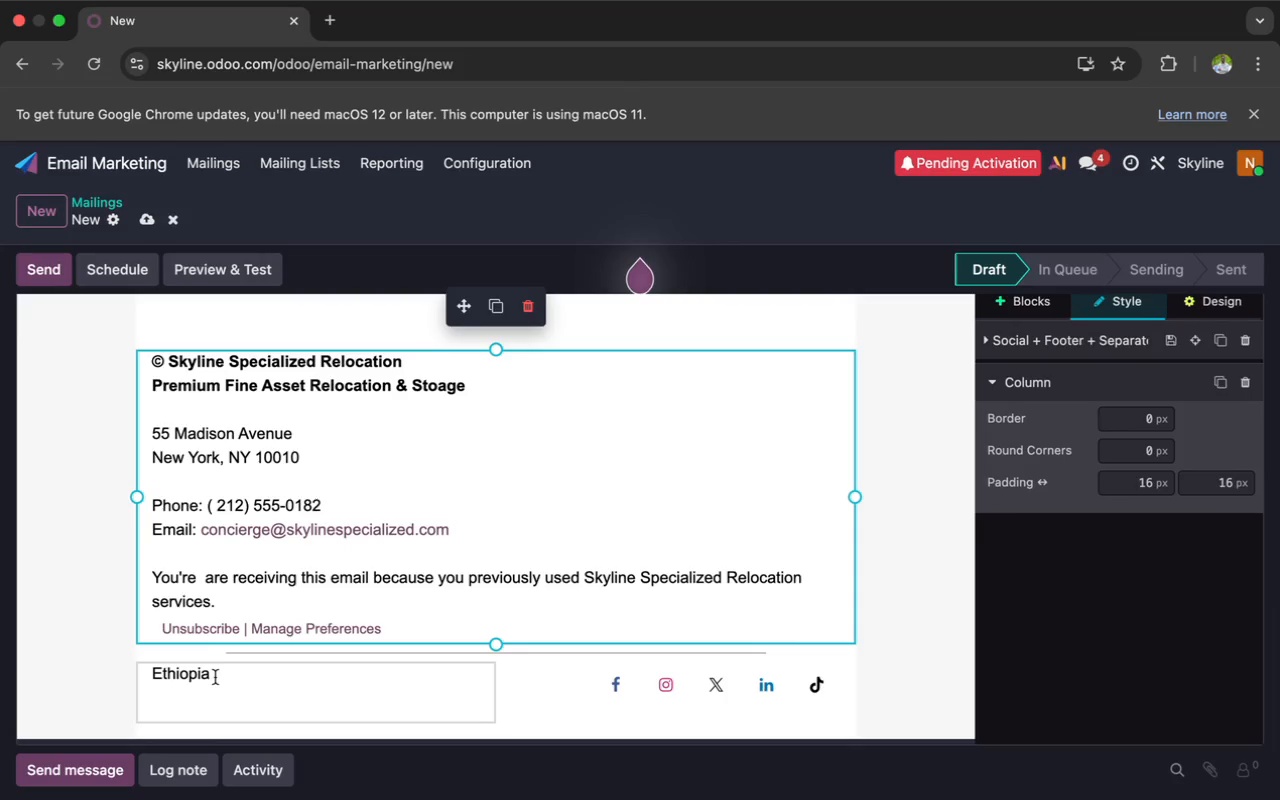 
left_click_drag(start_coordinate=[214, 677], to_coordinate=[141, 679])
 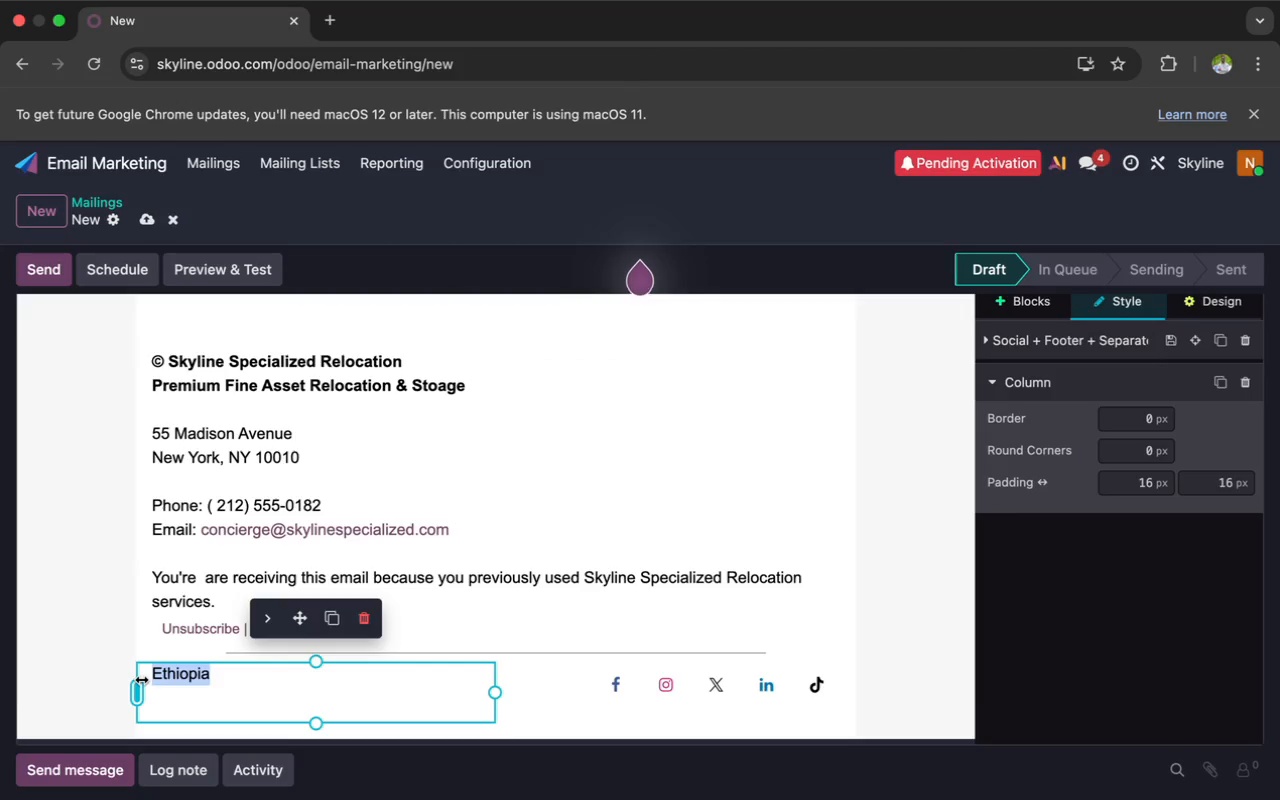 
key(Backspace)
type(Follow Us)
 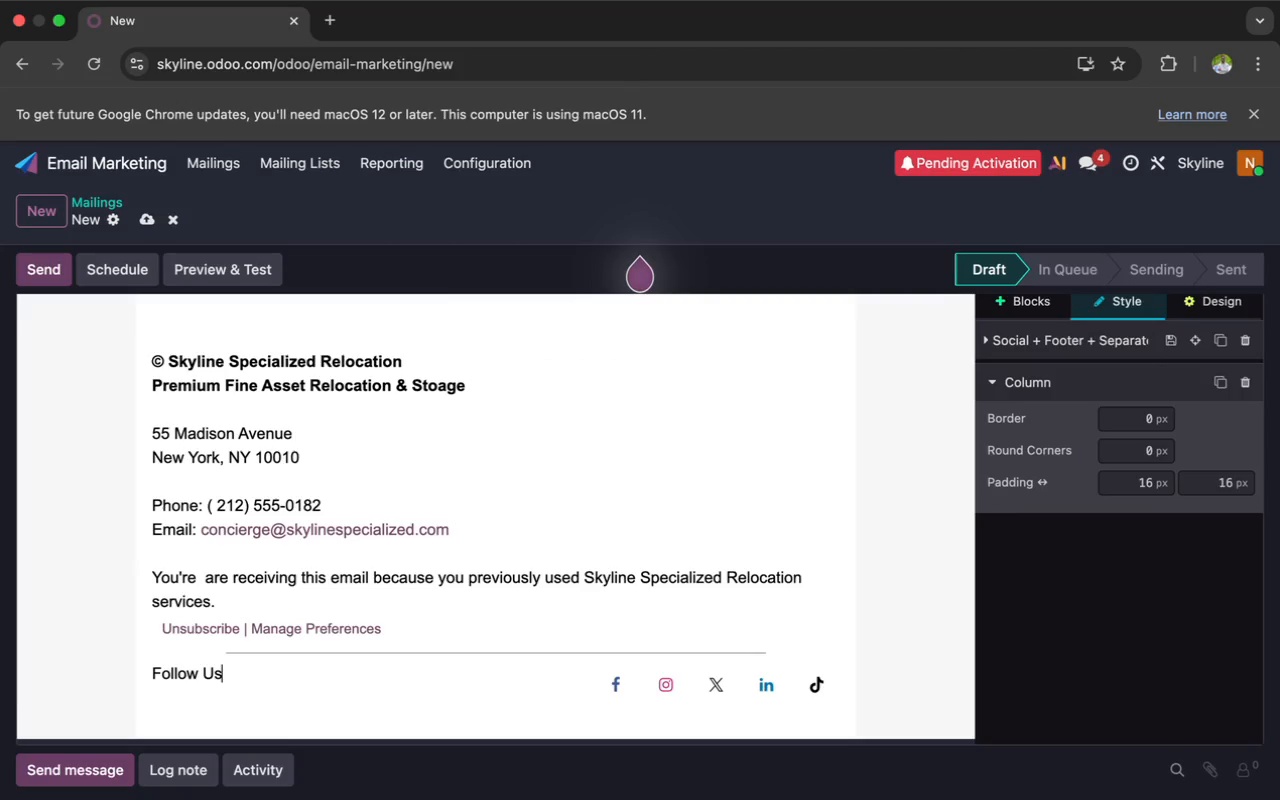 
scroll: coordinate [141, 680], scroll_direction: up, amount: 13.0
 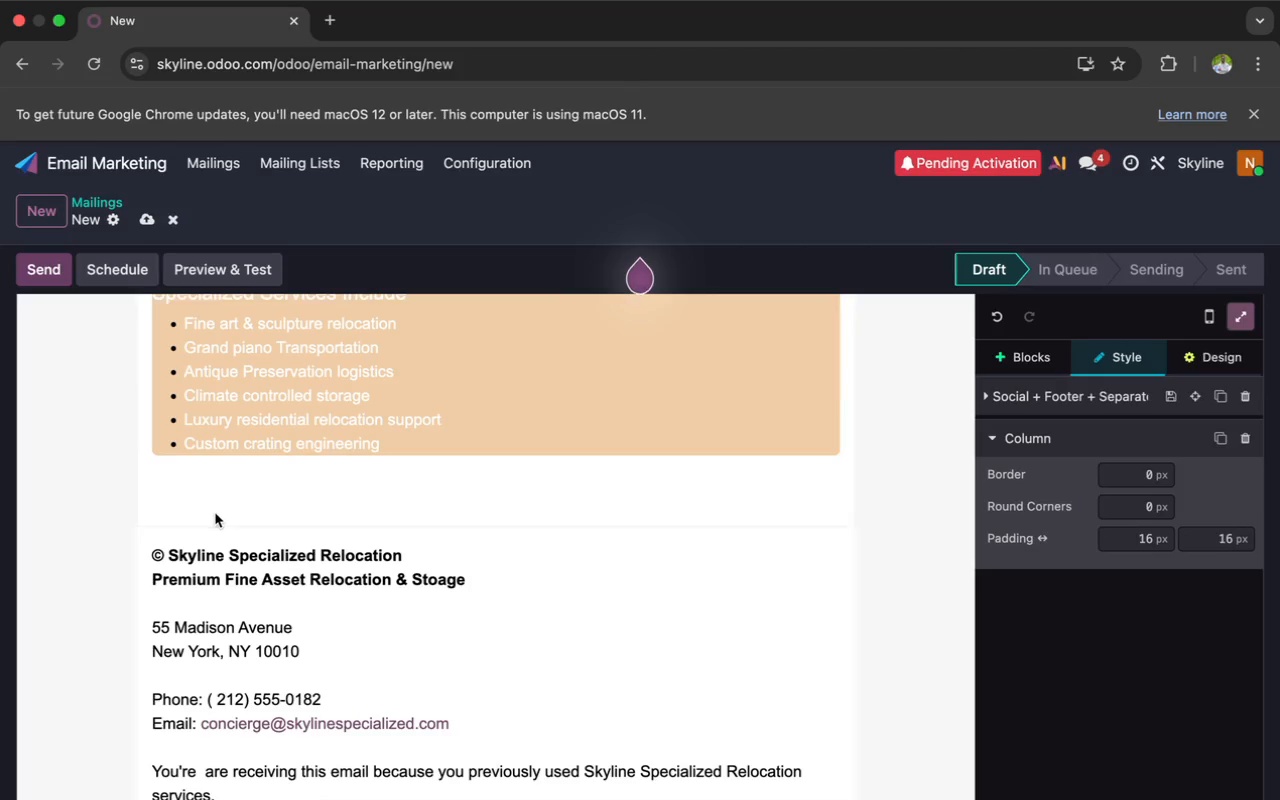 
left_click([208, 509])
 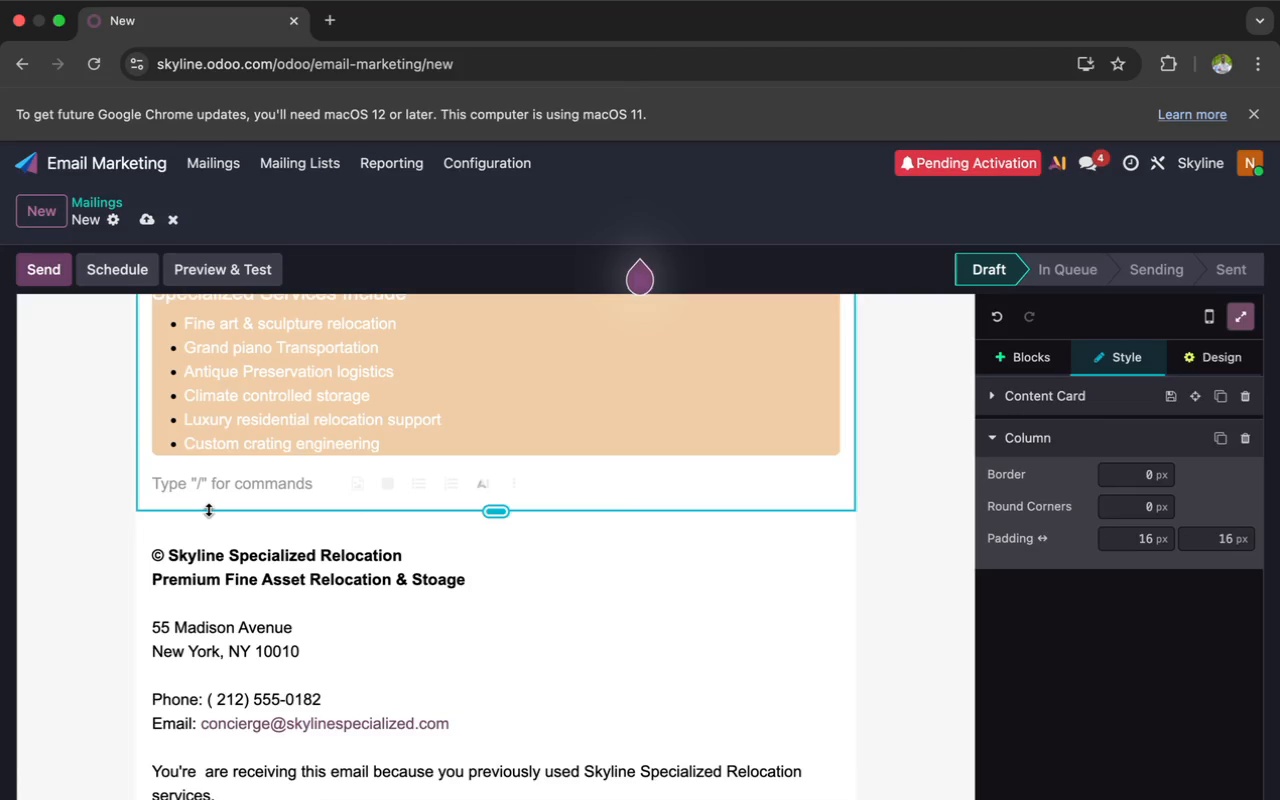 
key(Backspace)
 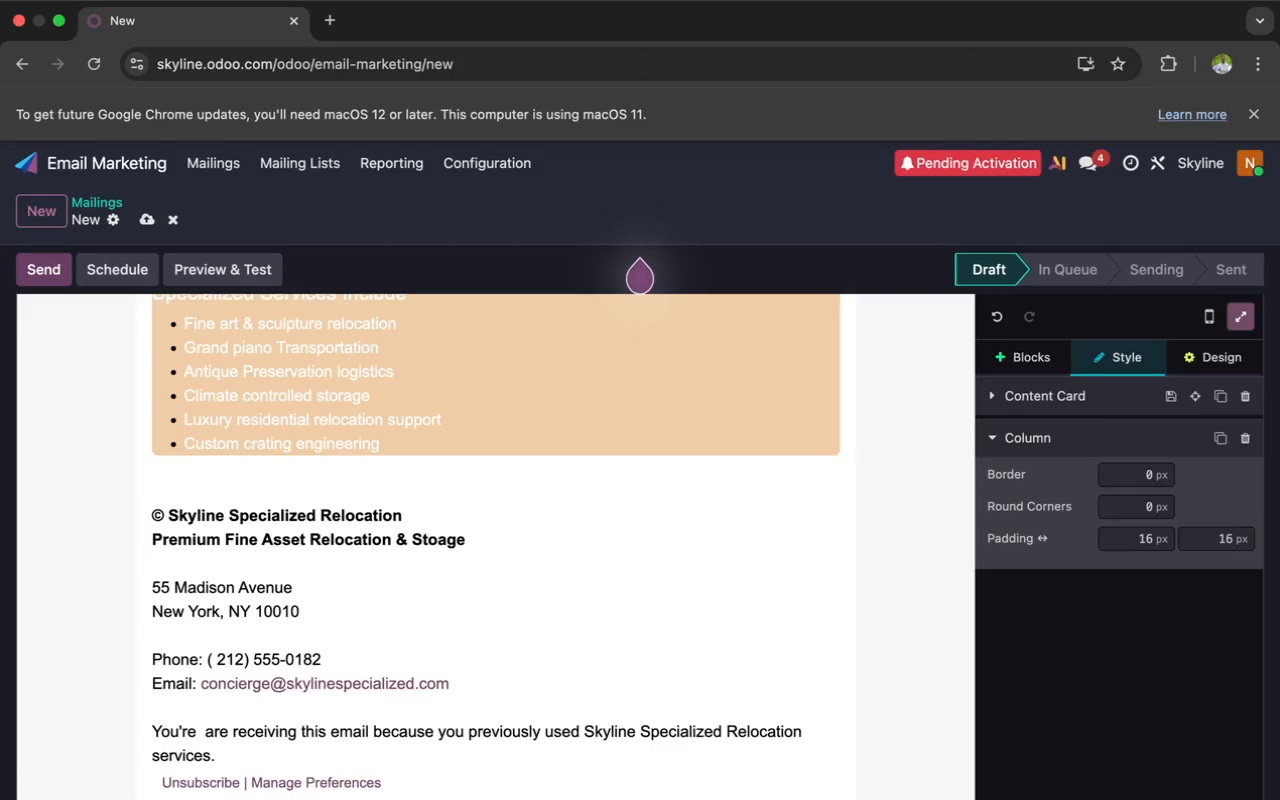 
scroll: coordinate [333, 489], scroll_direction: up, amount: 123.0
 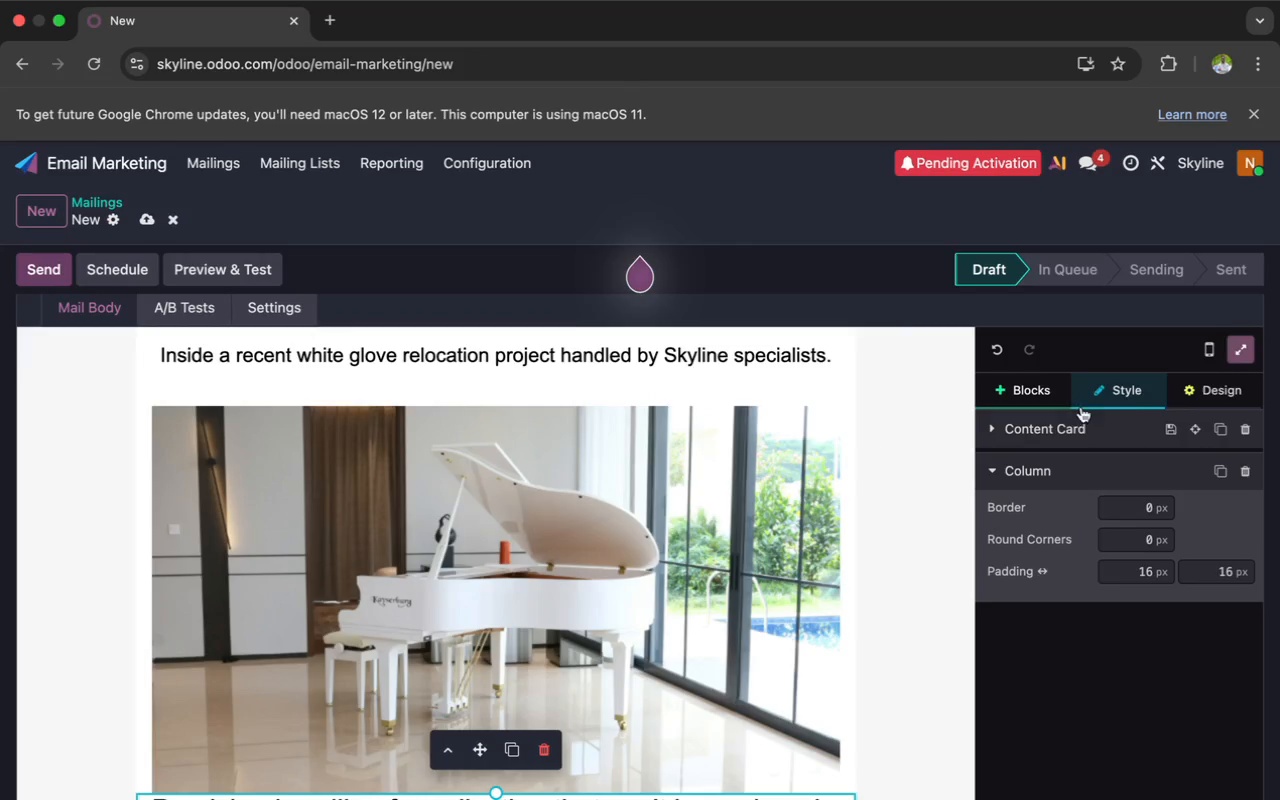 
left_click([1204, 394])
 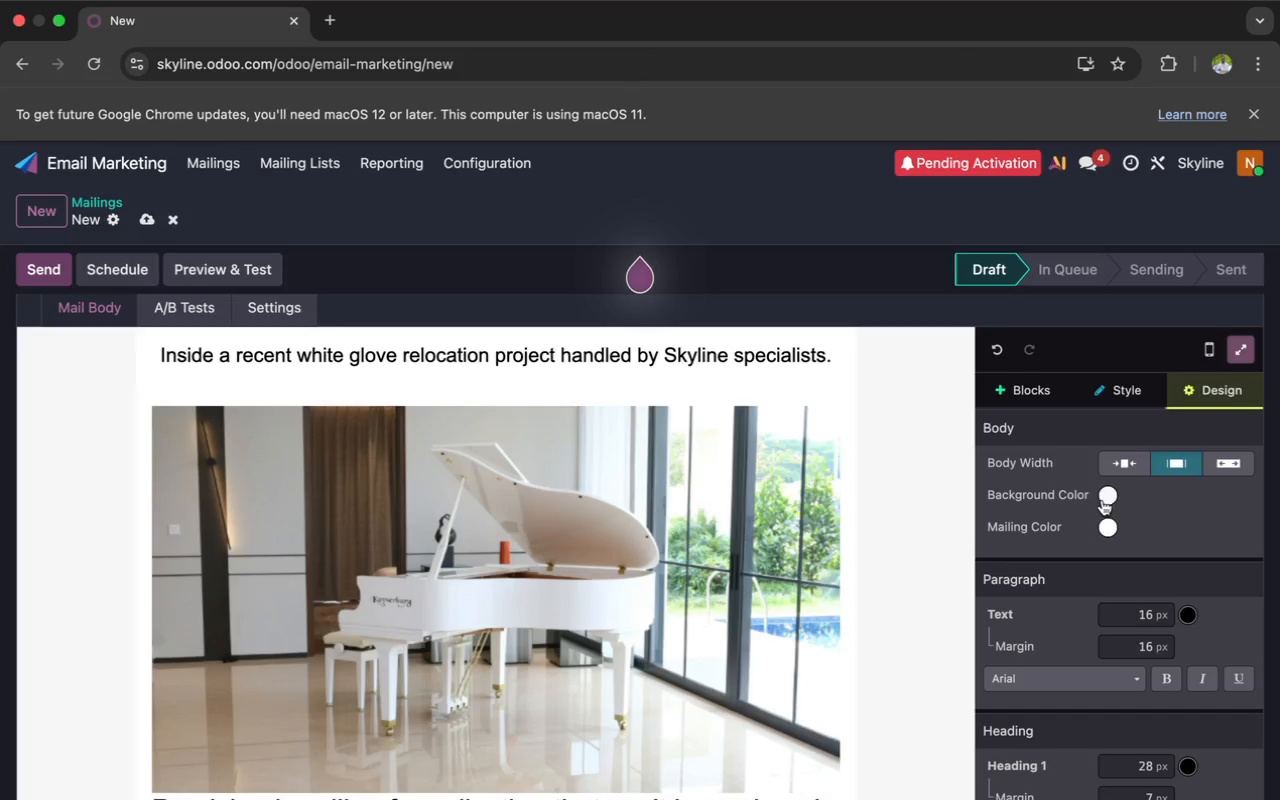 
left_click([1107, 496])
 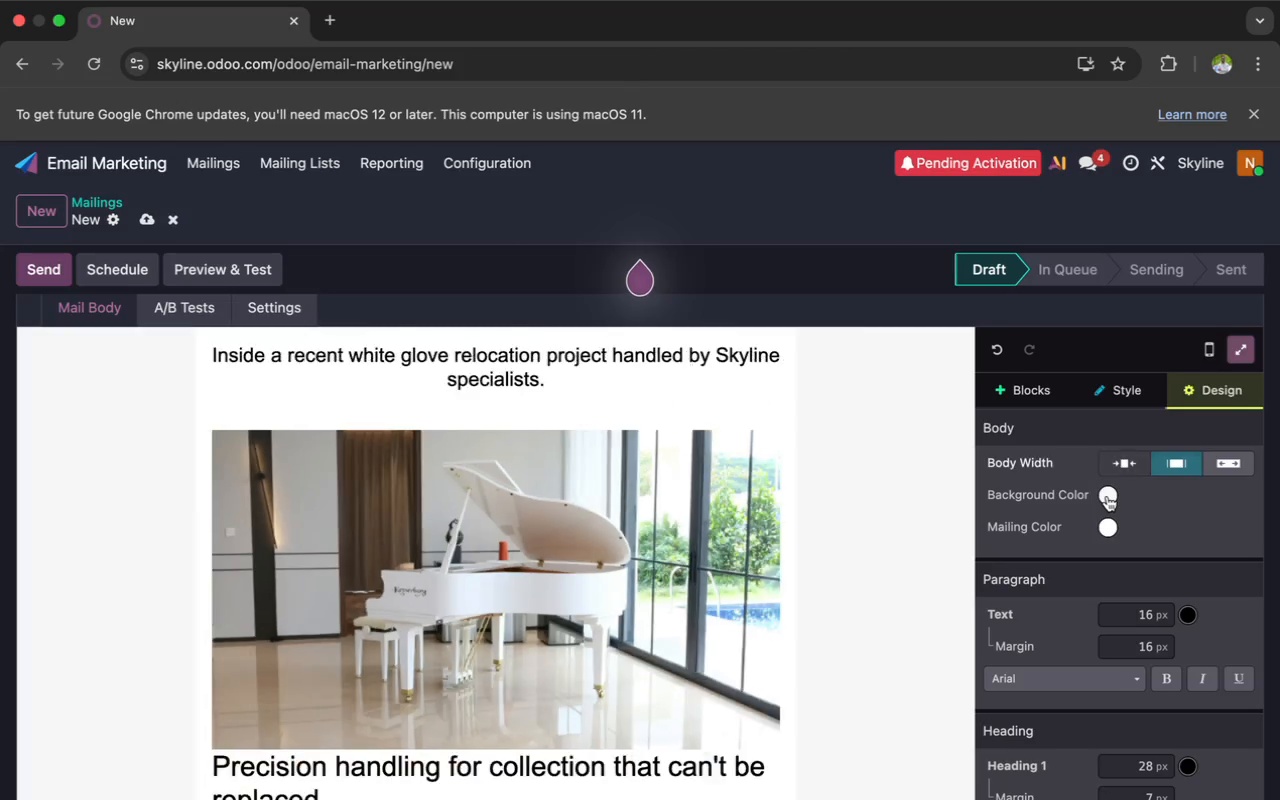 
mouse_move([1115, 507])
 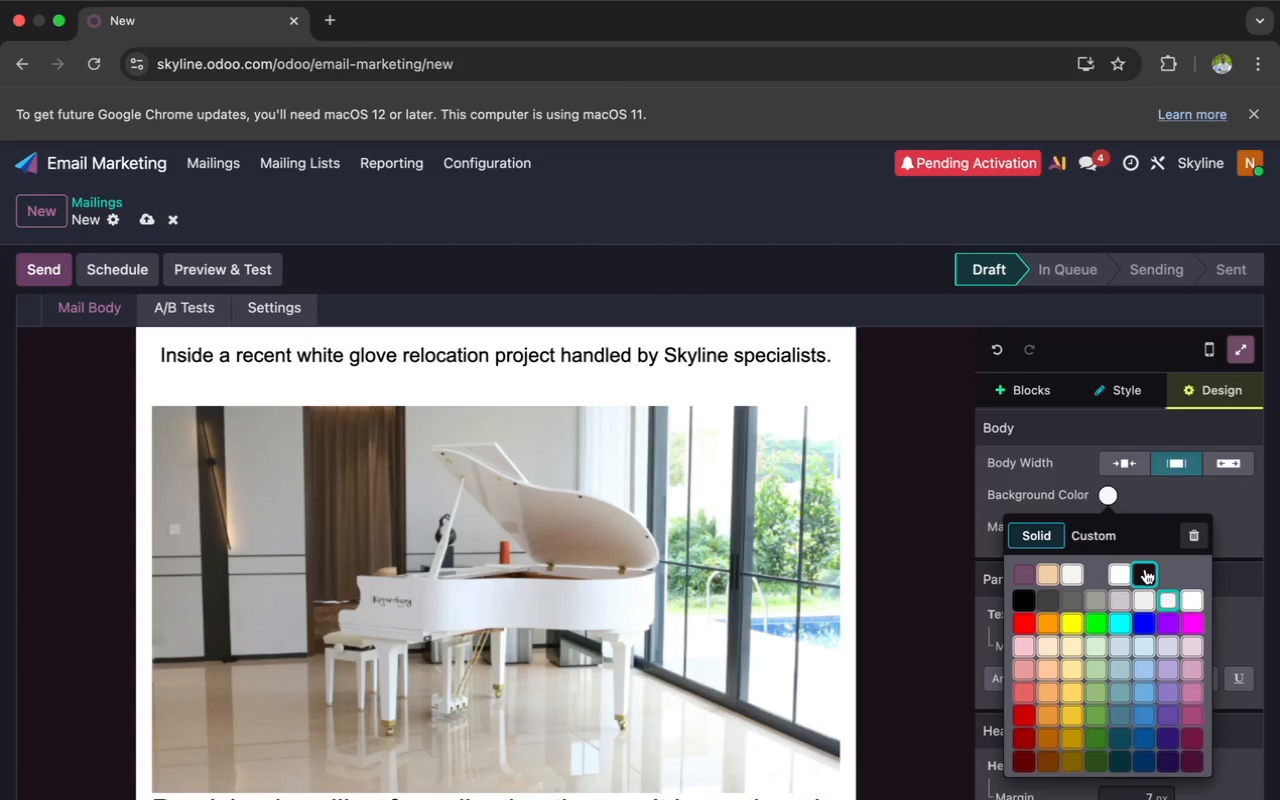 
left_click([1145, 569])
 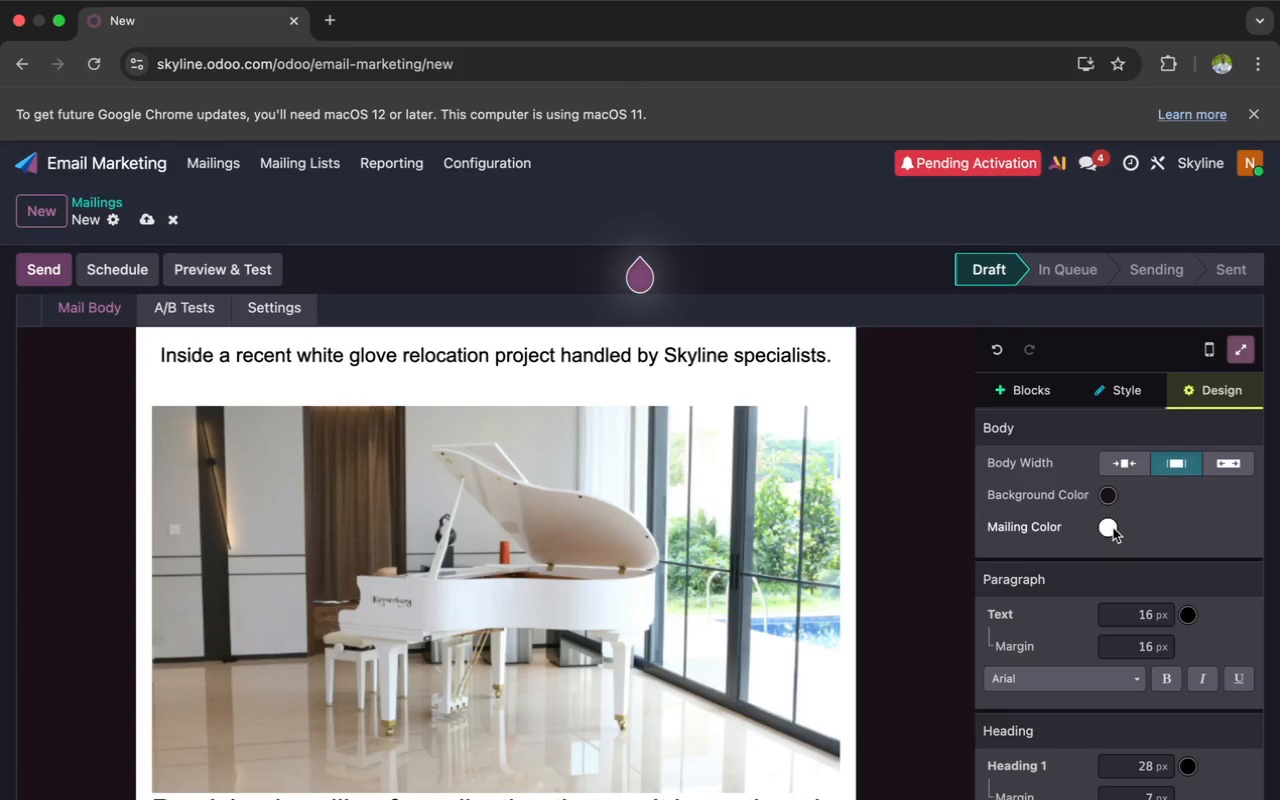 
left_click([1110, 528])
 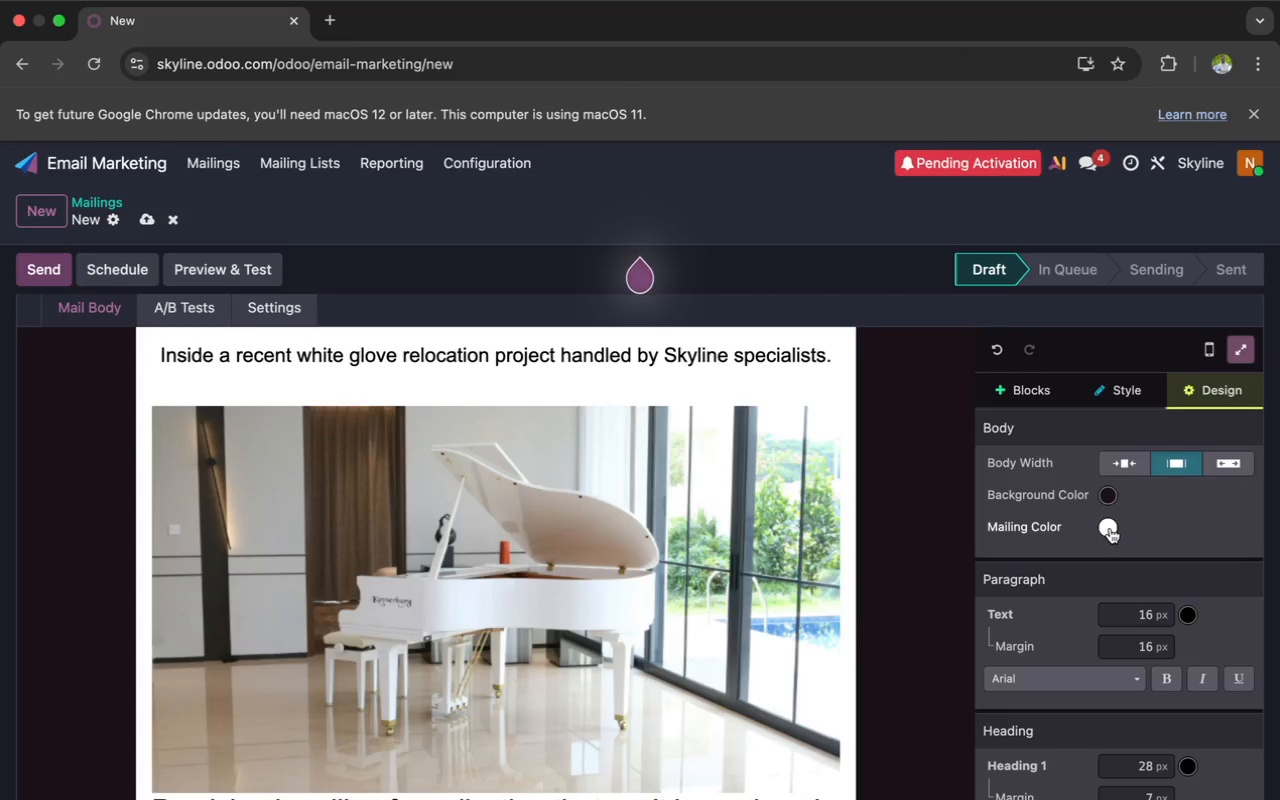 
mouse_move([1106, 505])
 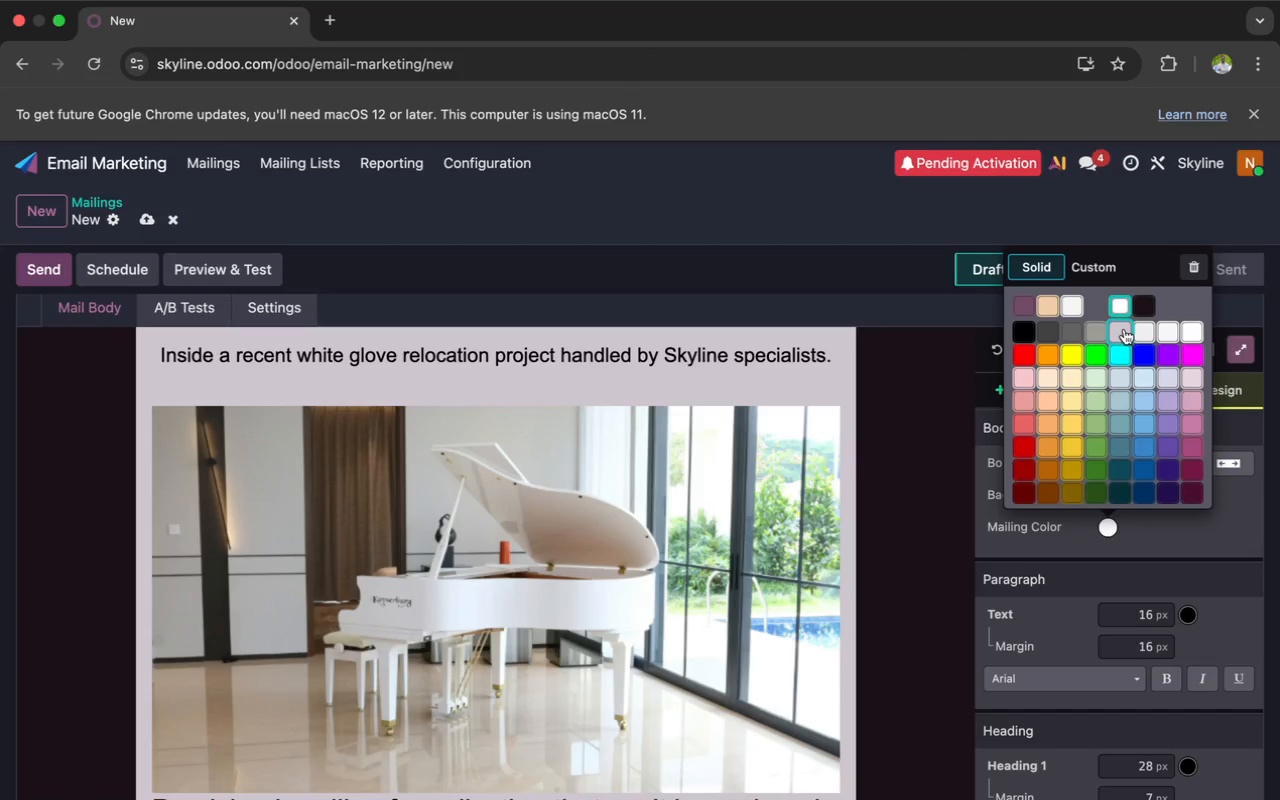 
left_click([1119, 332])
 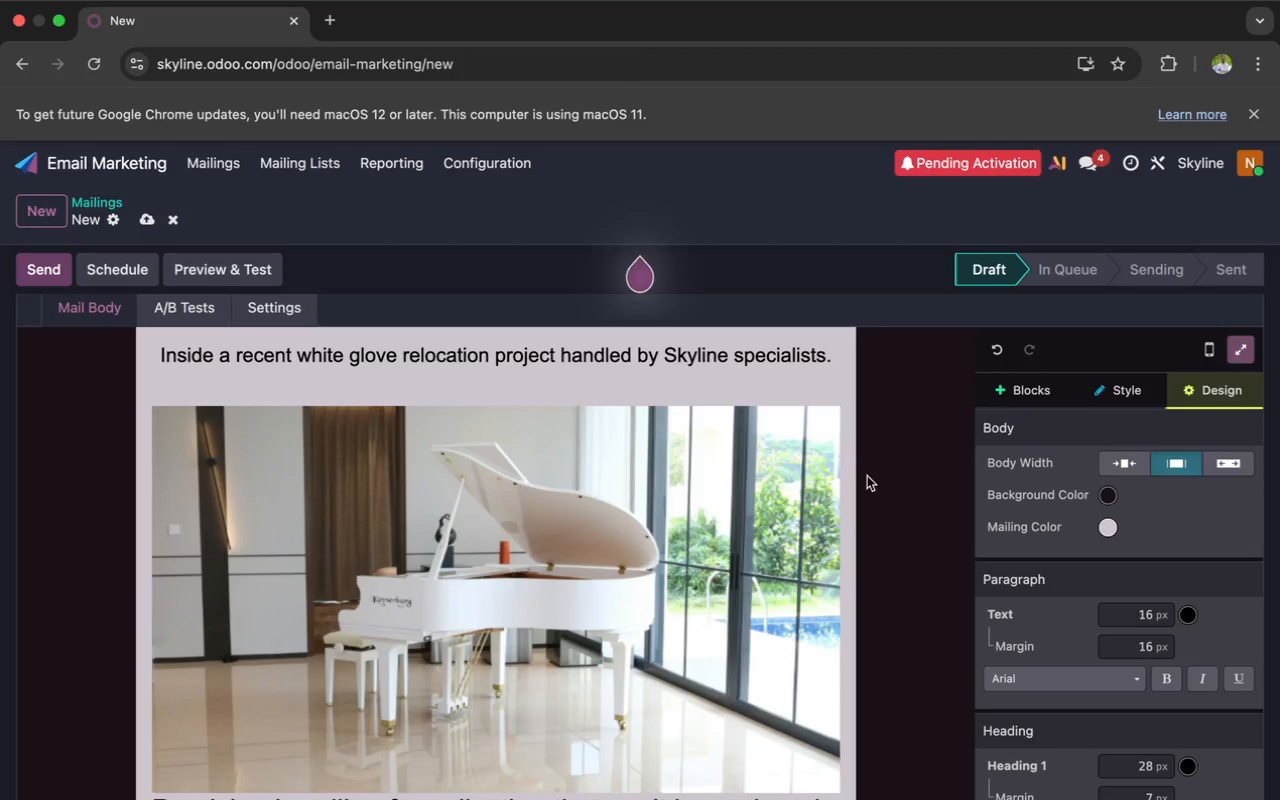 
scroll: coordinate [867, 476], scroll_direction: down, amount: 103.0
 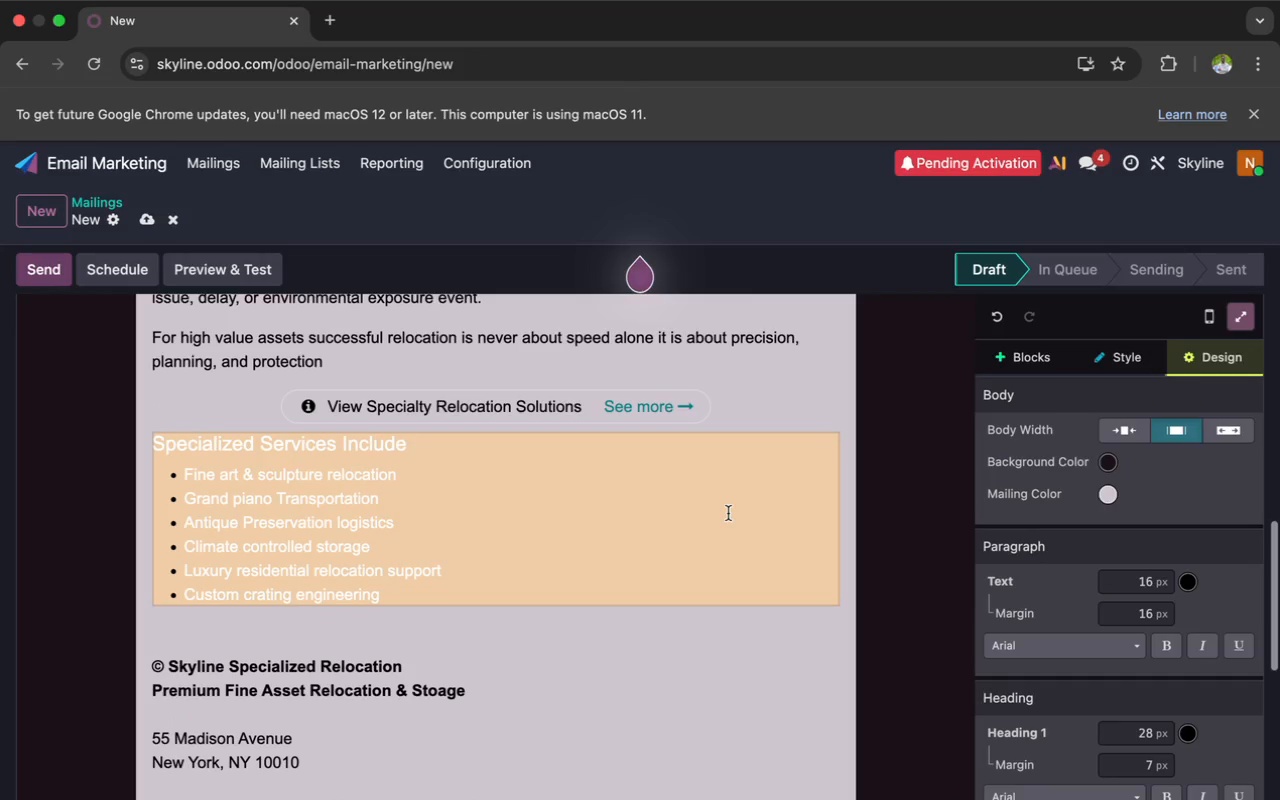 
left_click([728, 513])
 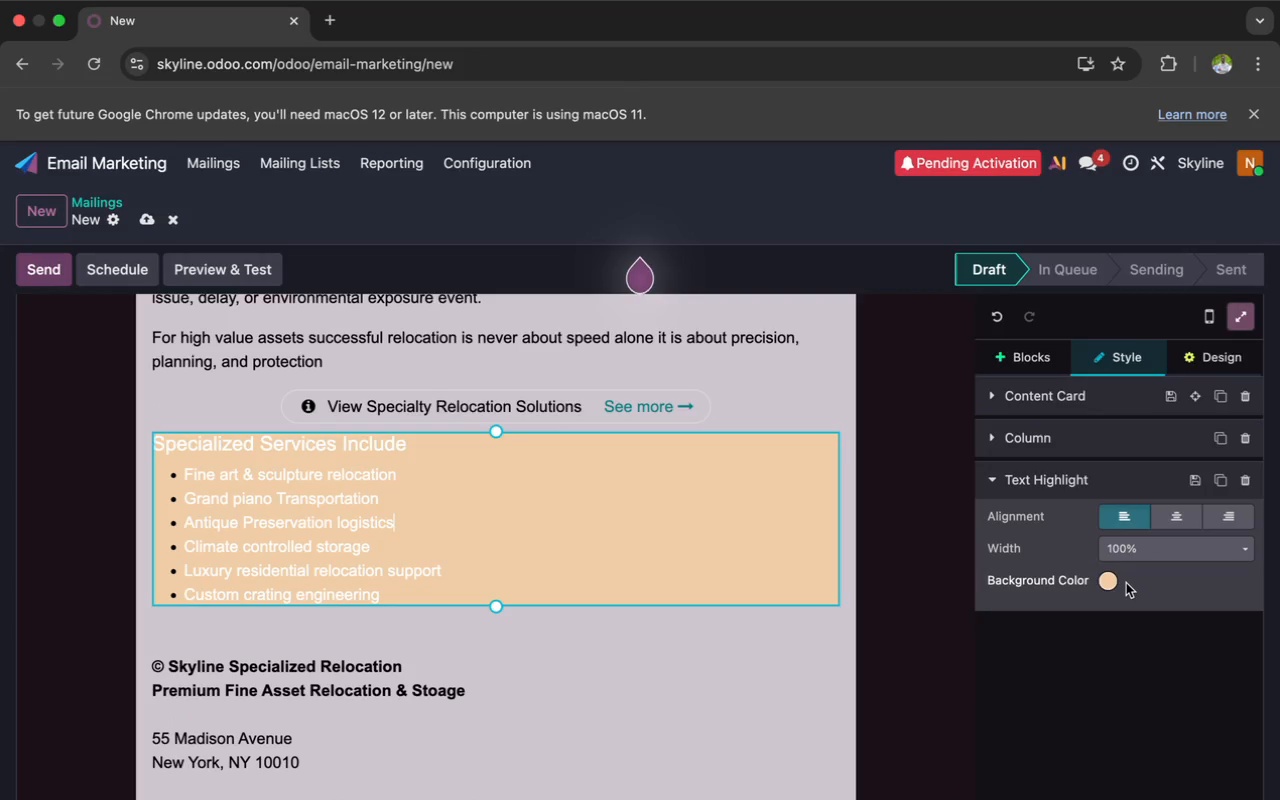 
left_click([1108, 581])
 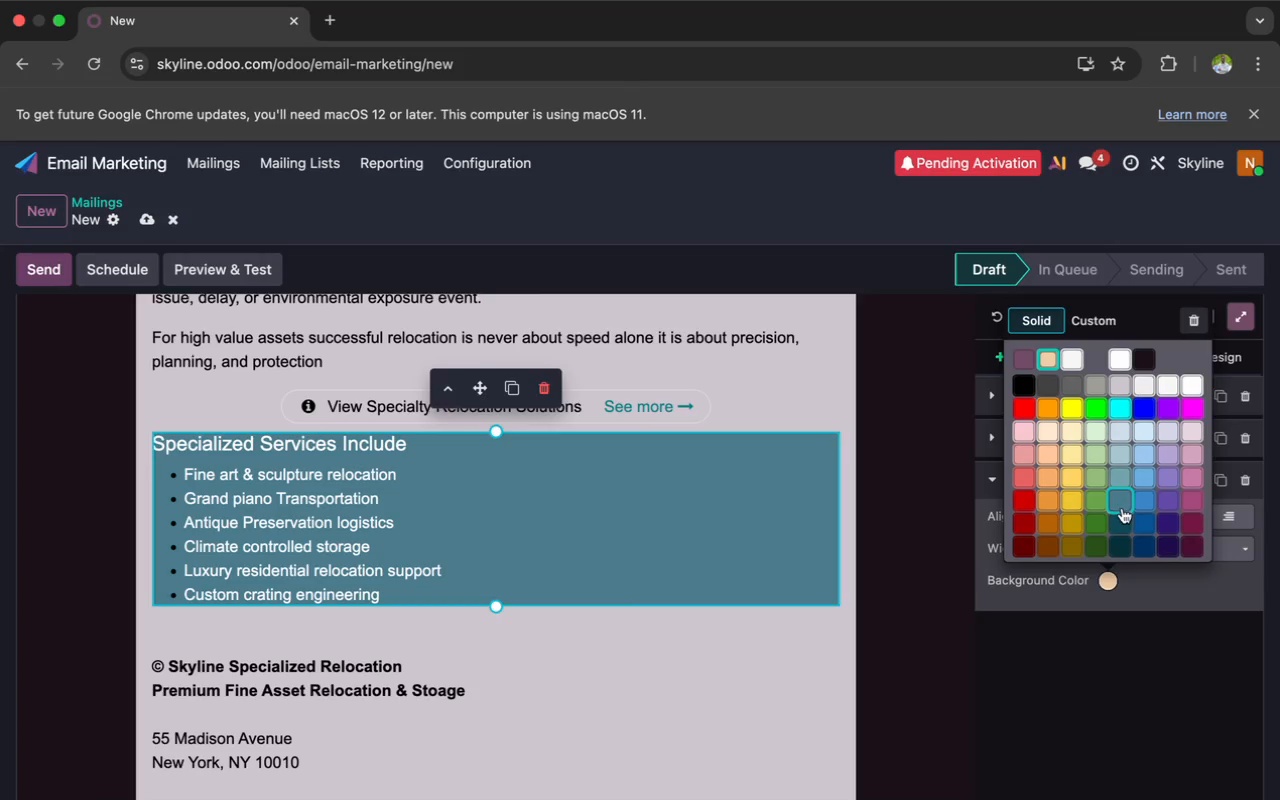 
left_click([1123, 518])
 